 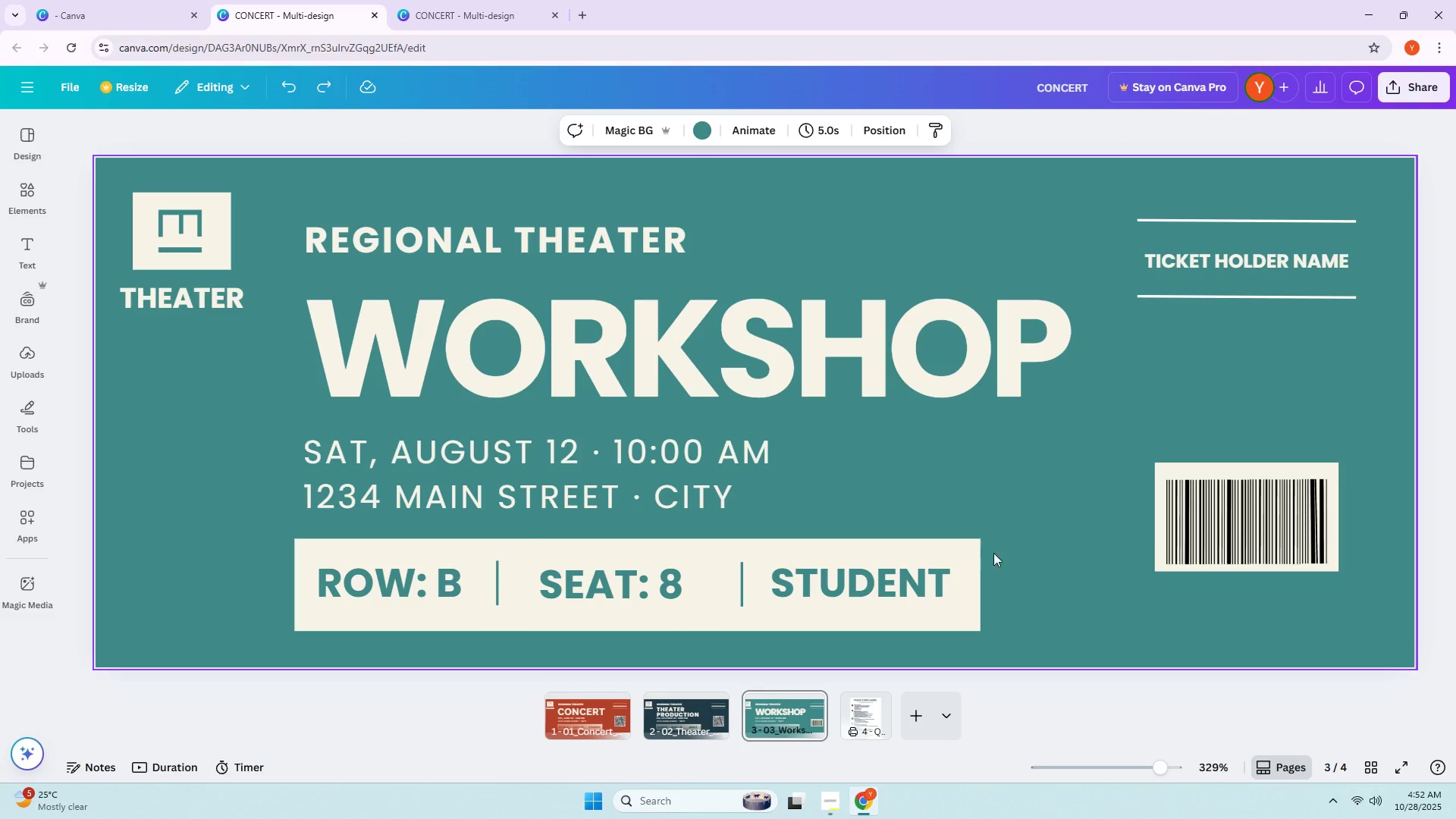 
left_click_drag(start_coordinate=[1012, 582], to_coordinate=[243, 567])
 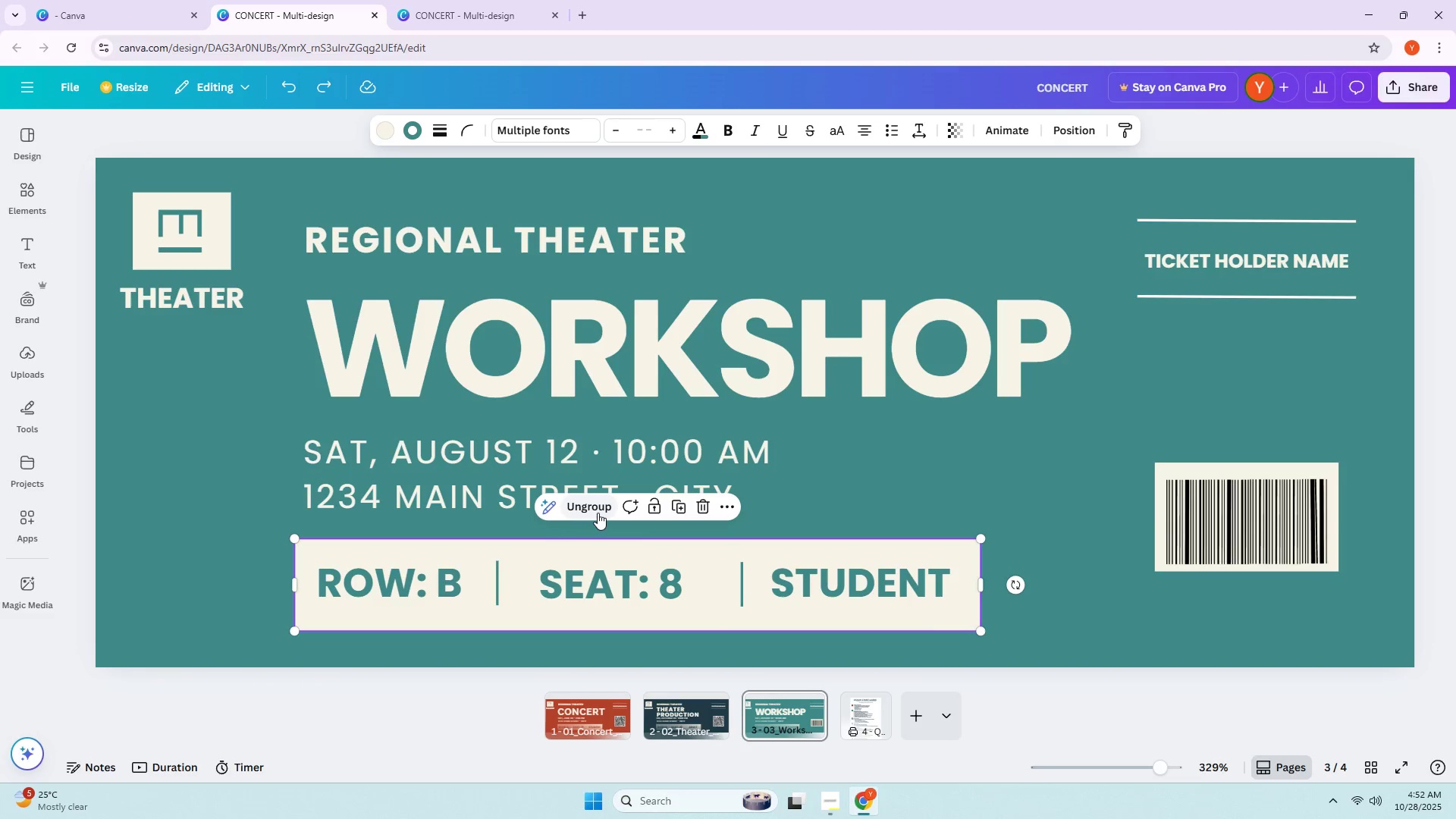 
mouse_move([730, 491])
 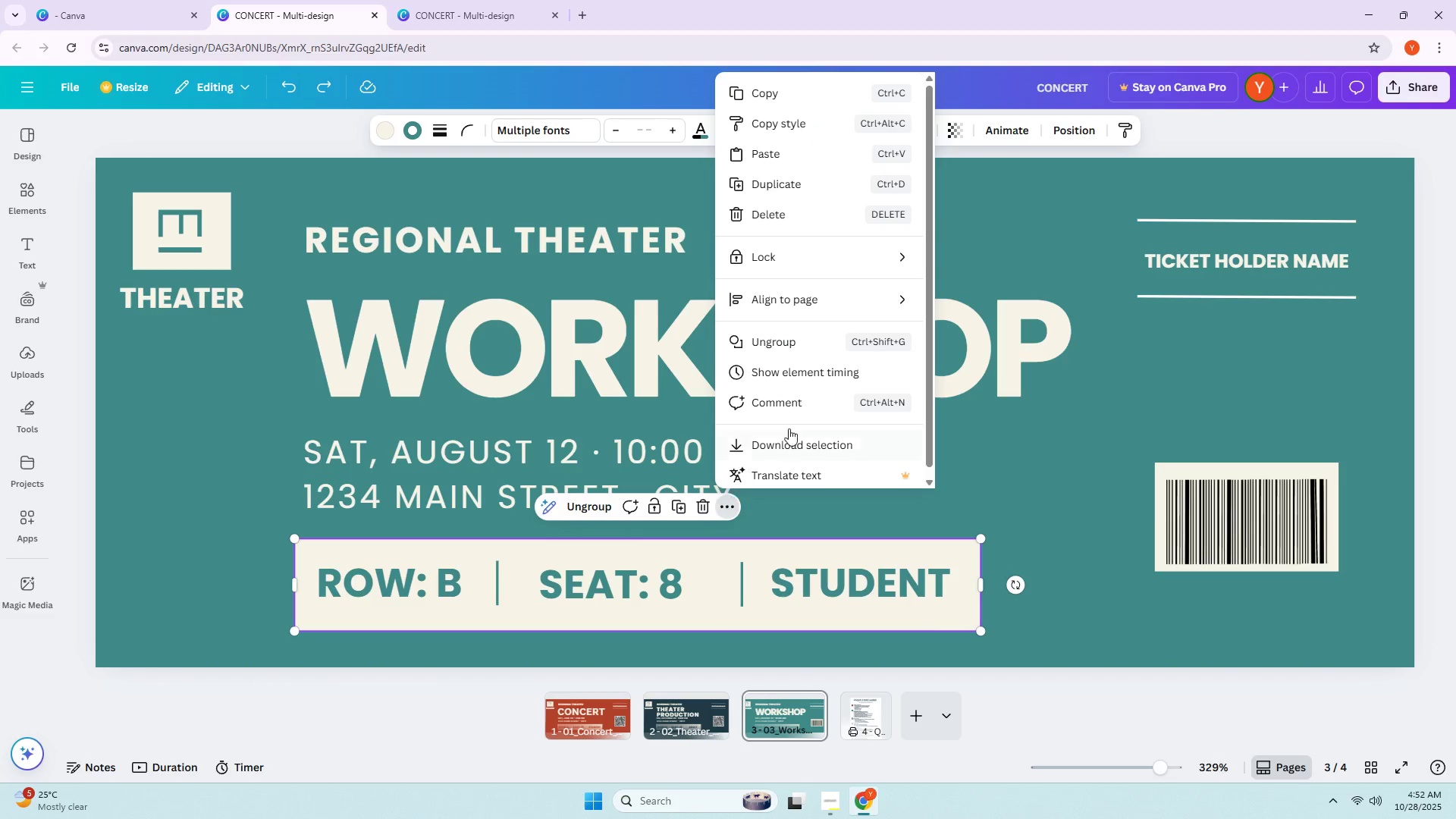 
scroll: coordinate [789, 427], scroll_direction: down, amount: 1.0
 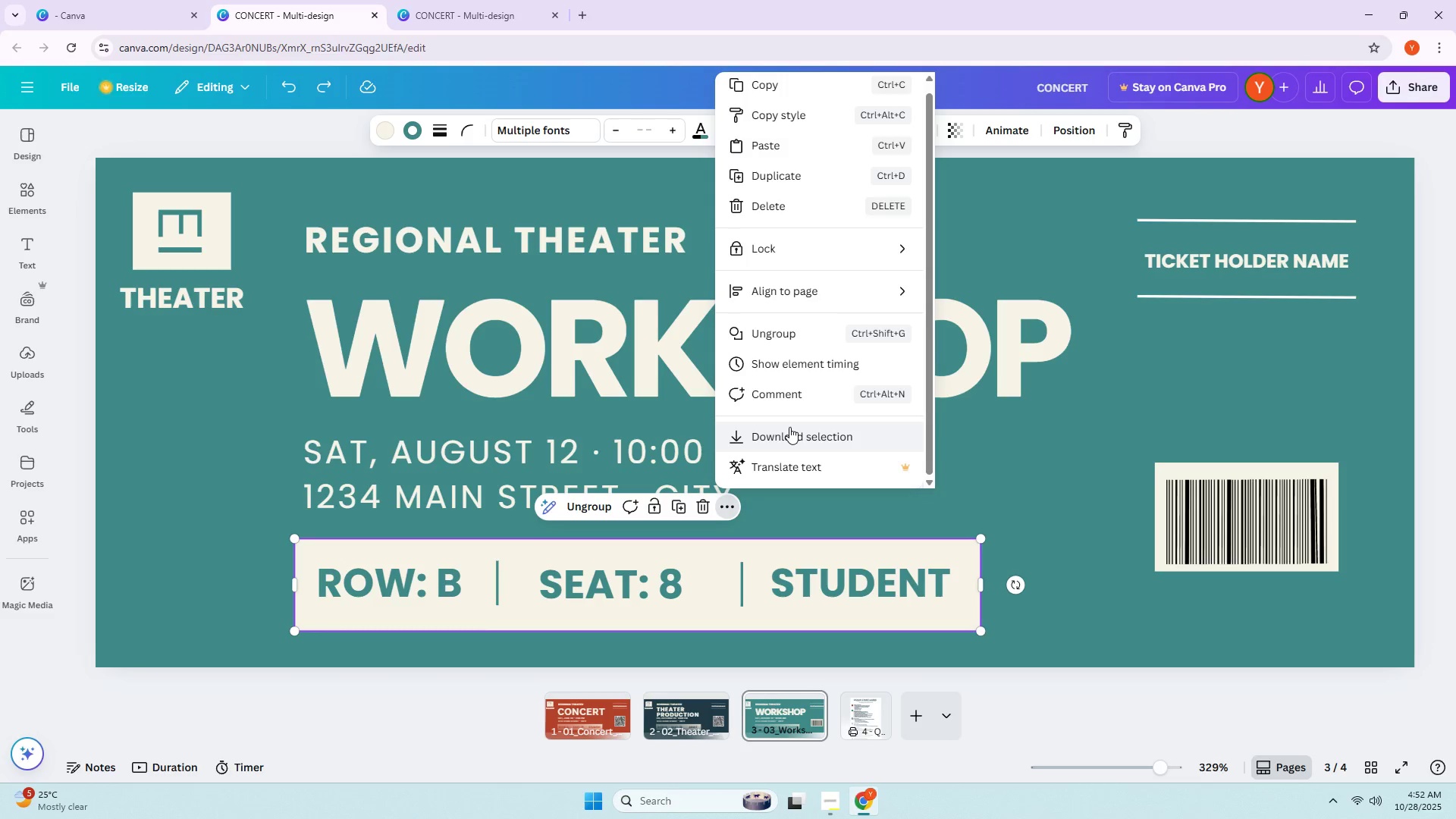 
wait(9.96)
 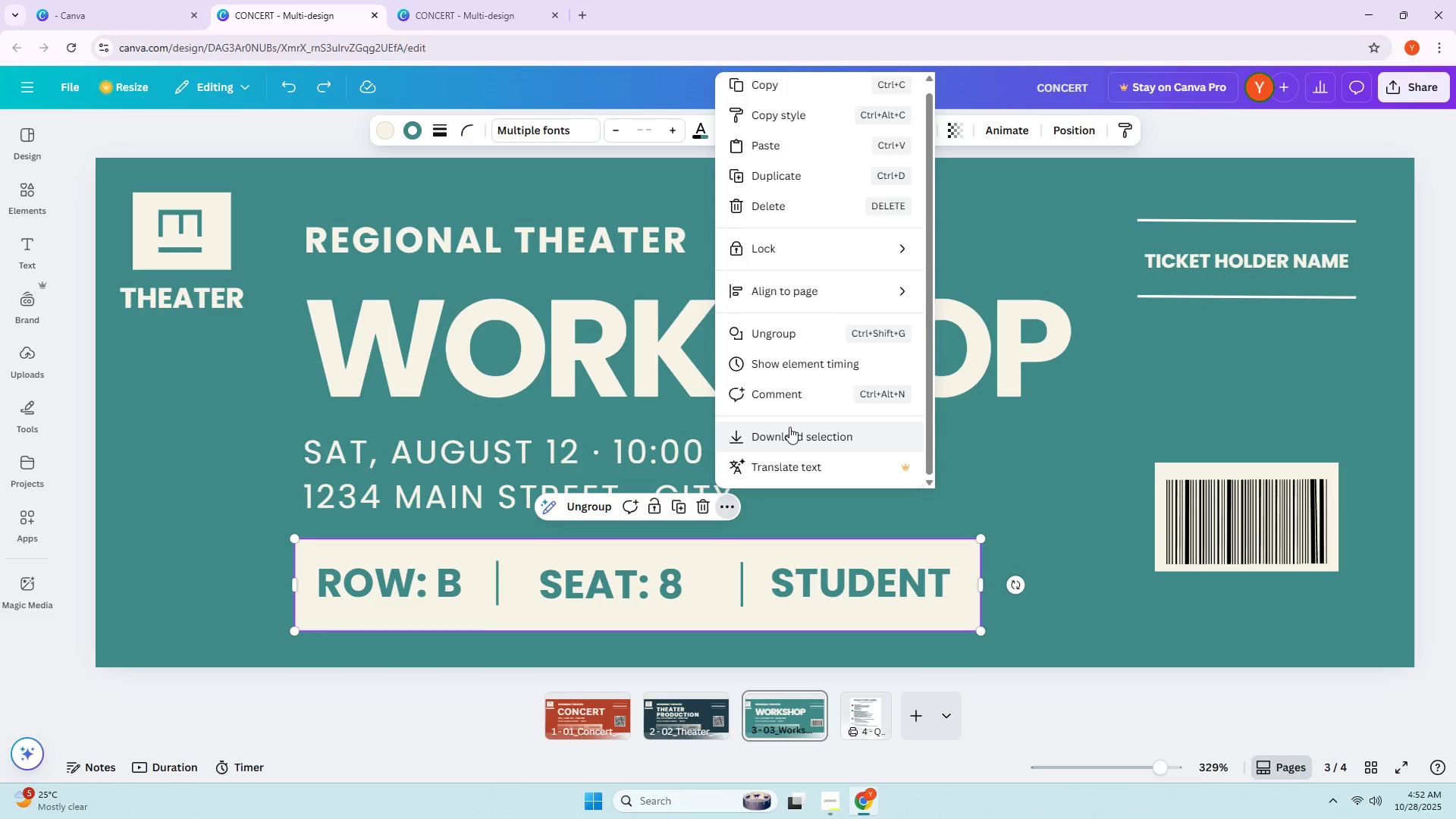 
left_click([773, 397])
 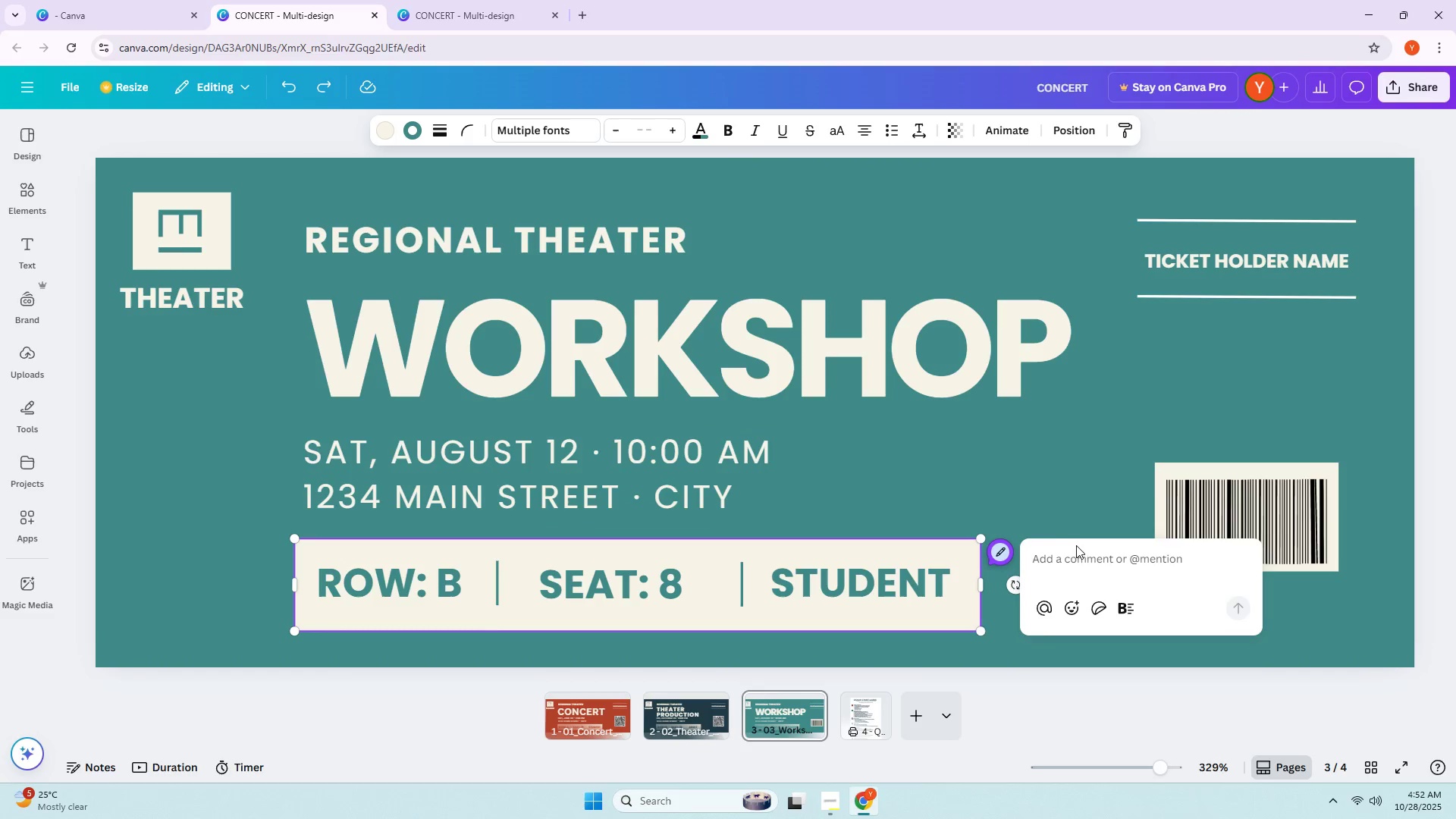 
left_click([1079, 551])
 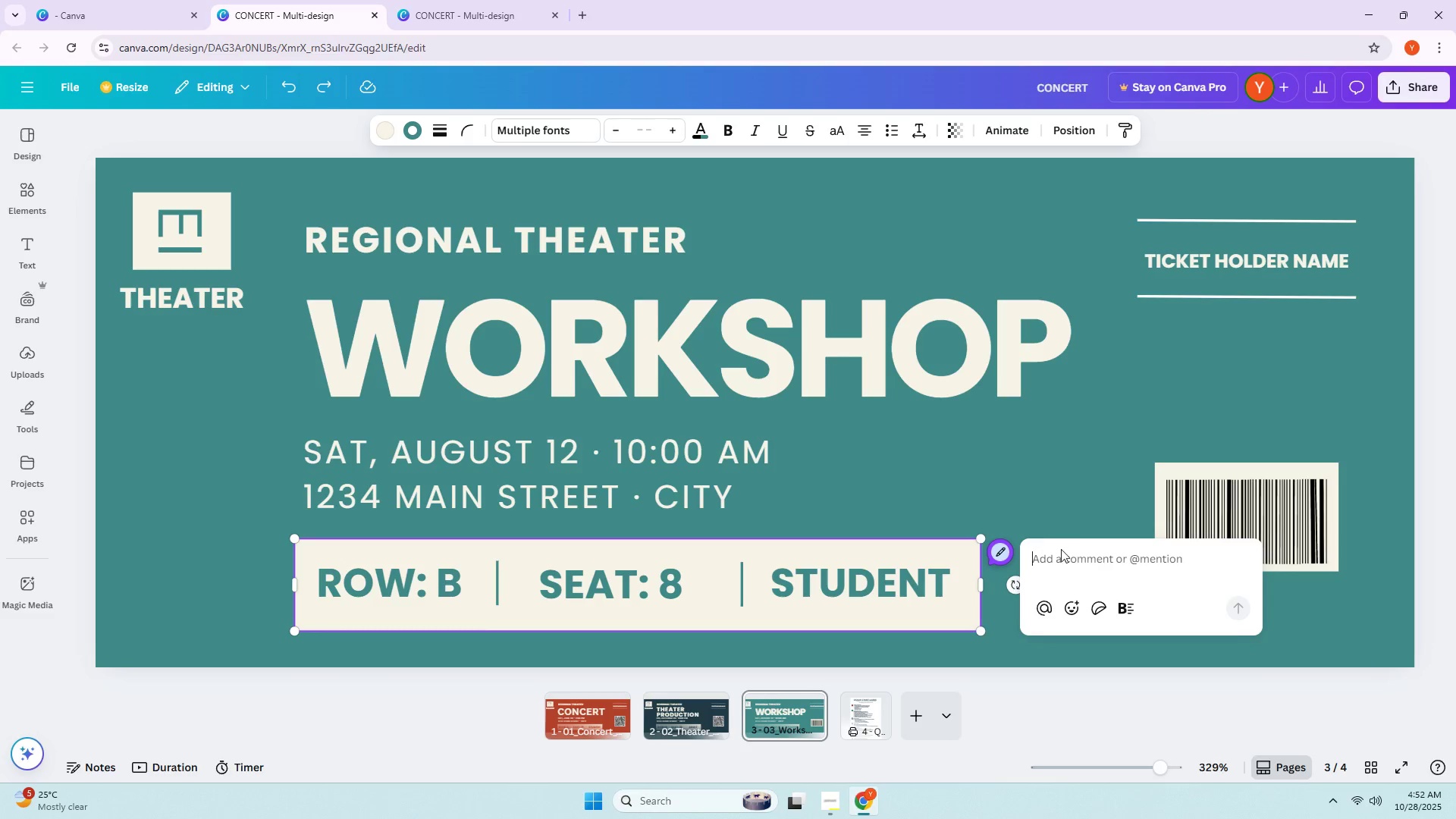 
left_click([1012, 517])
 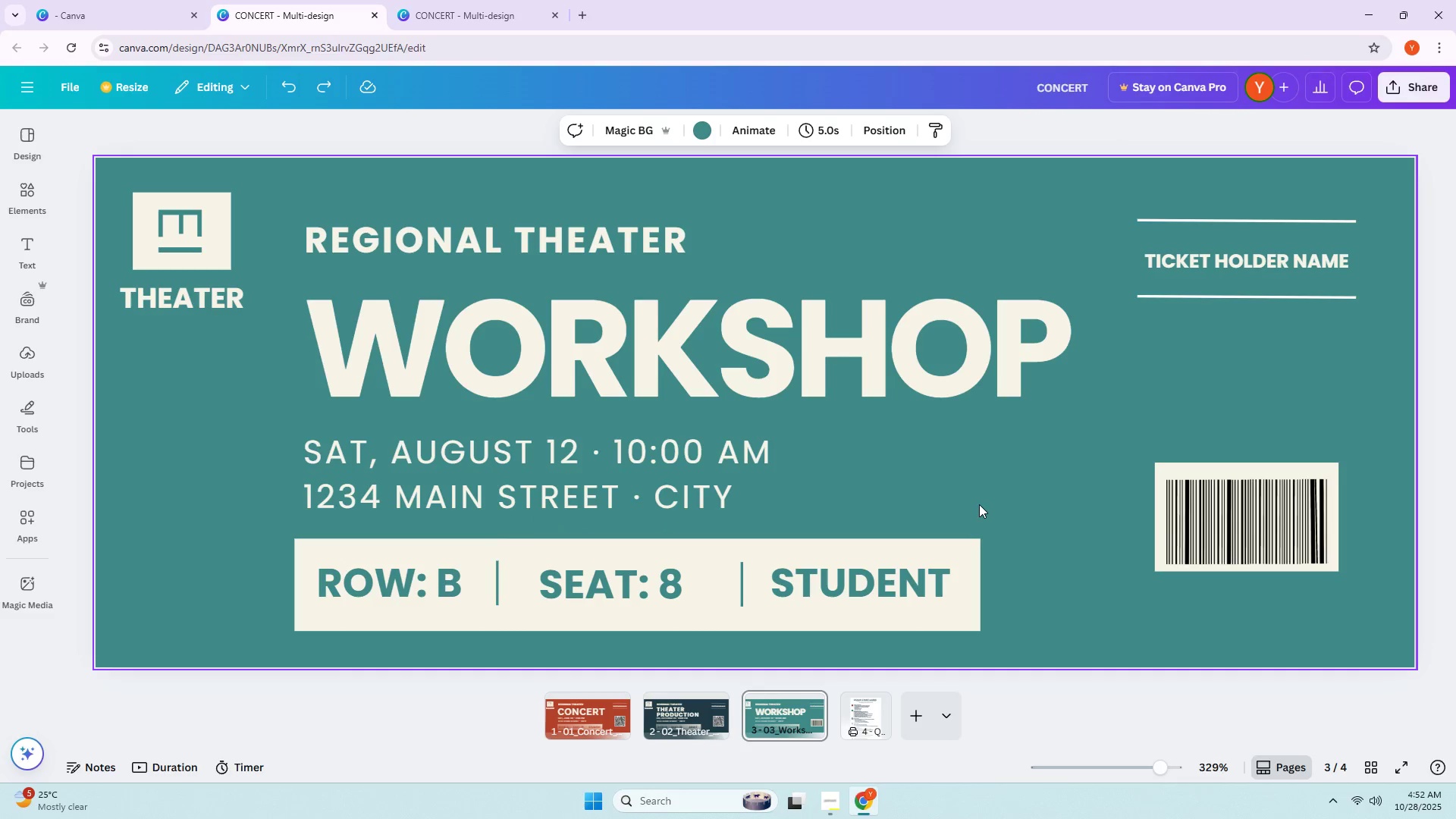 
left_click([805, 379])
 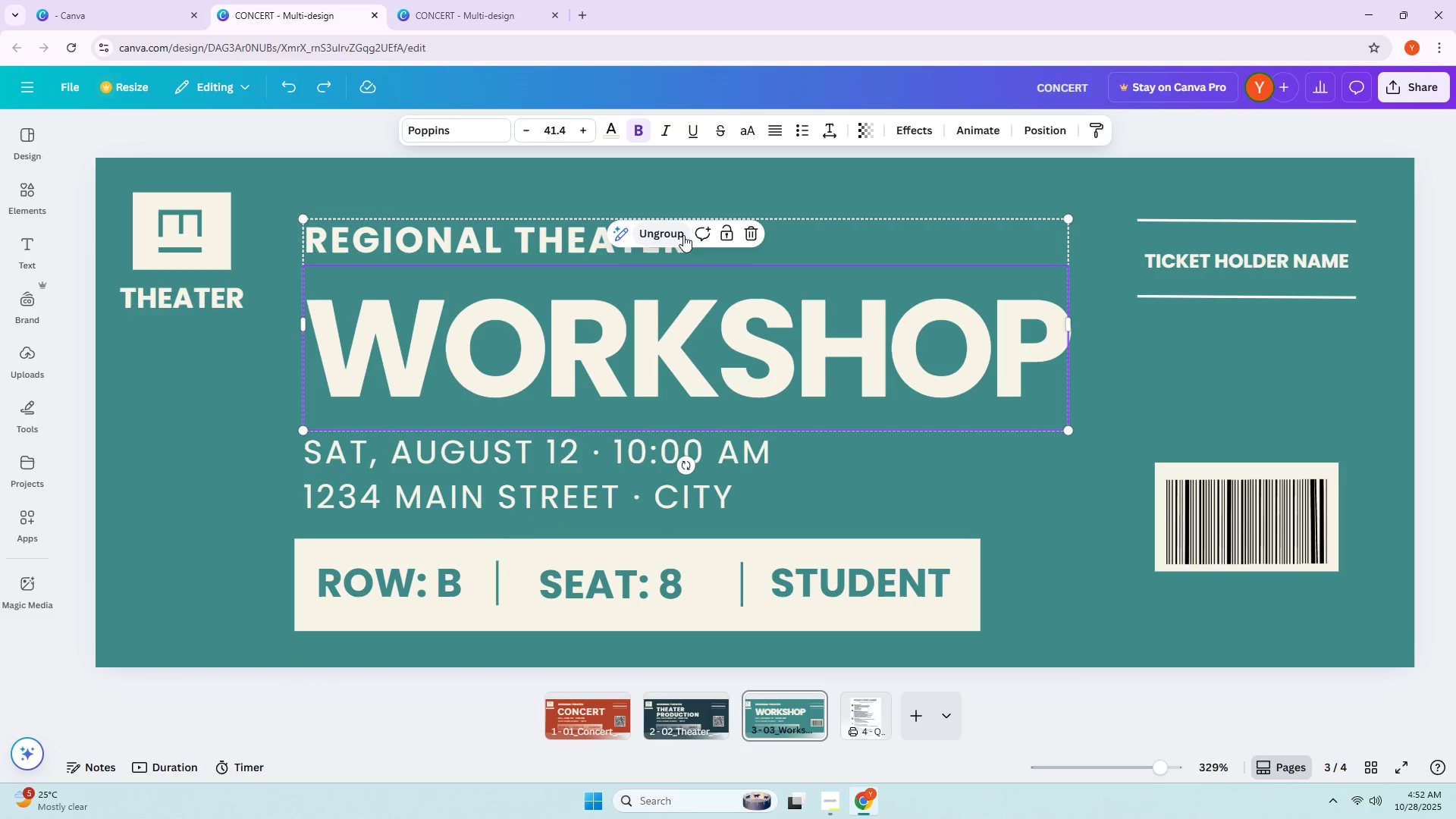 
left_click([702, 233])
 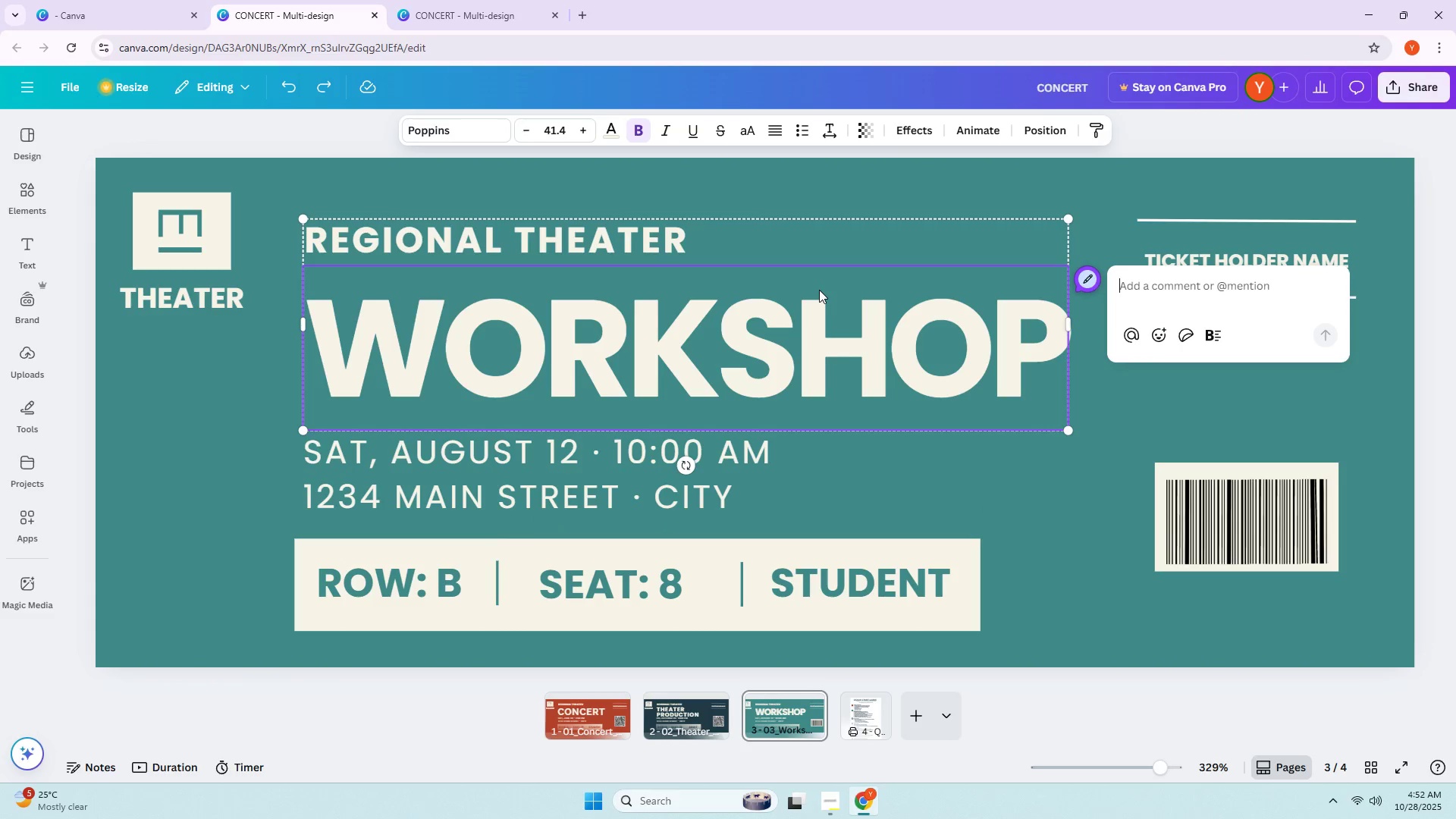 
type(Event_Title)
key(Backspace)
key(Backspace)
type(t)
key(Backspace)
type(le_Text)
 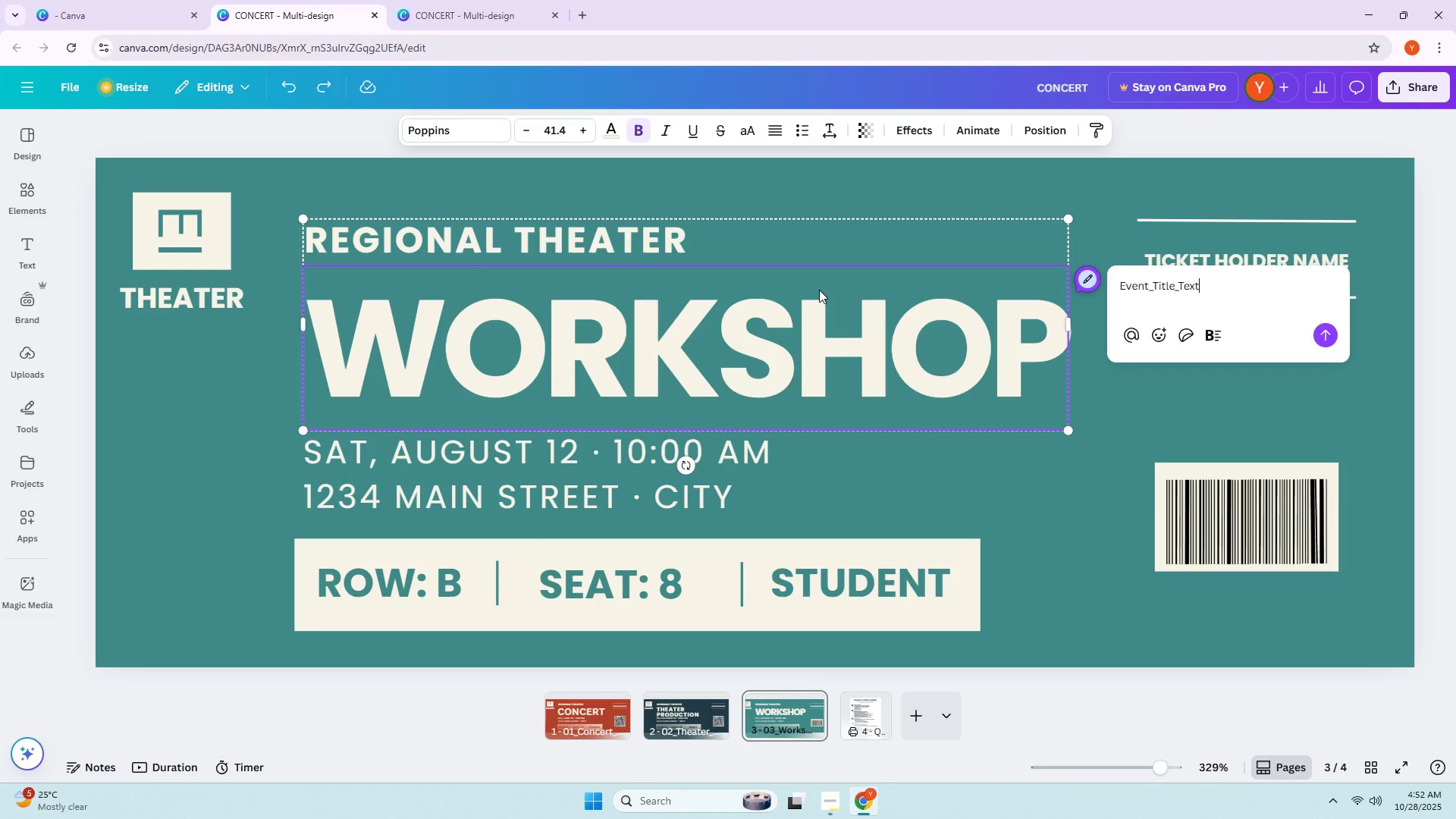 
key(Enter)
 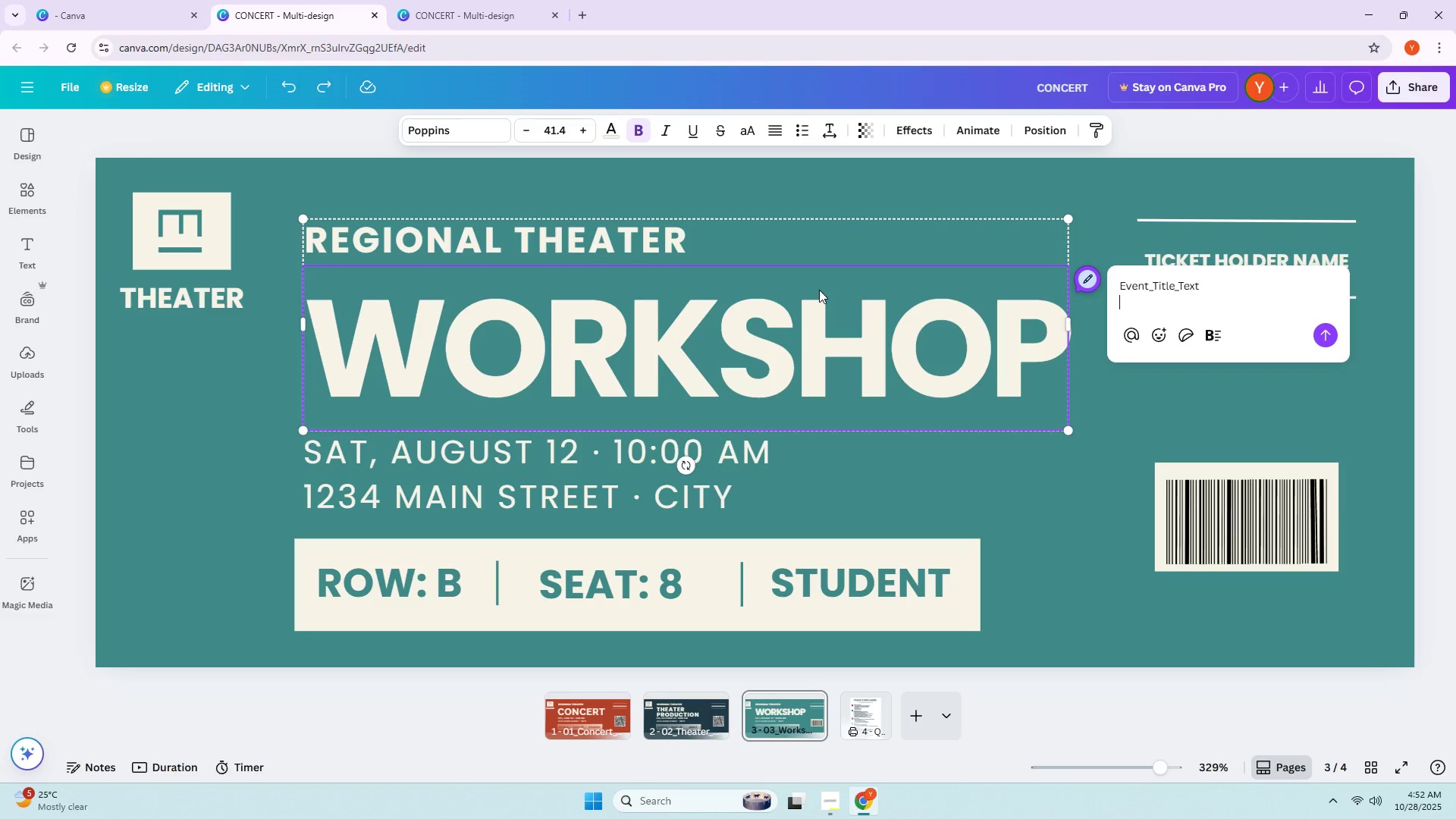 
key(Backspace)
 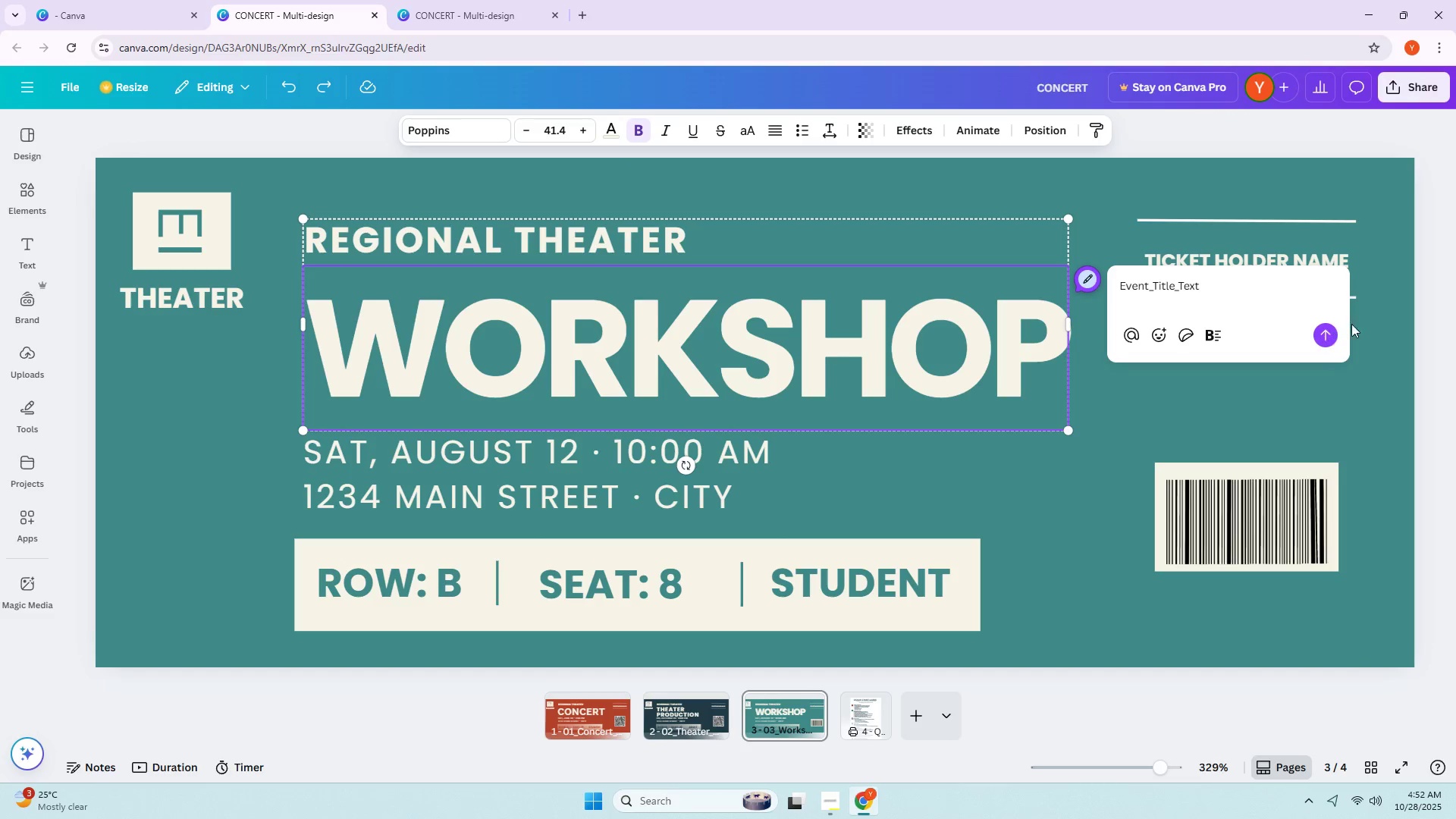 
left_click([1326, 338])
 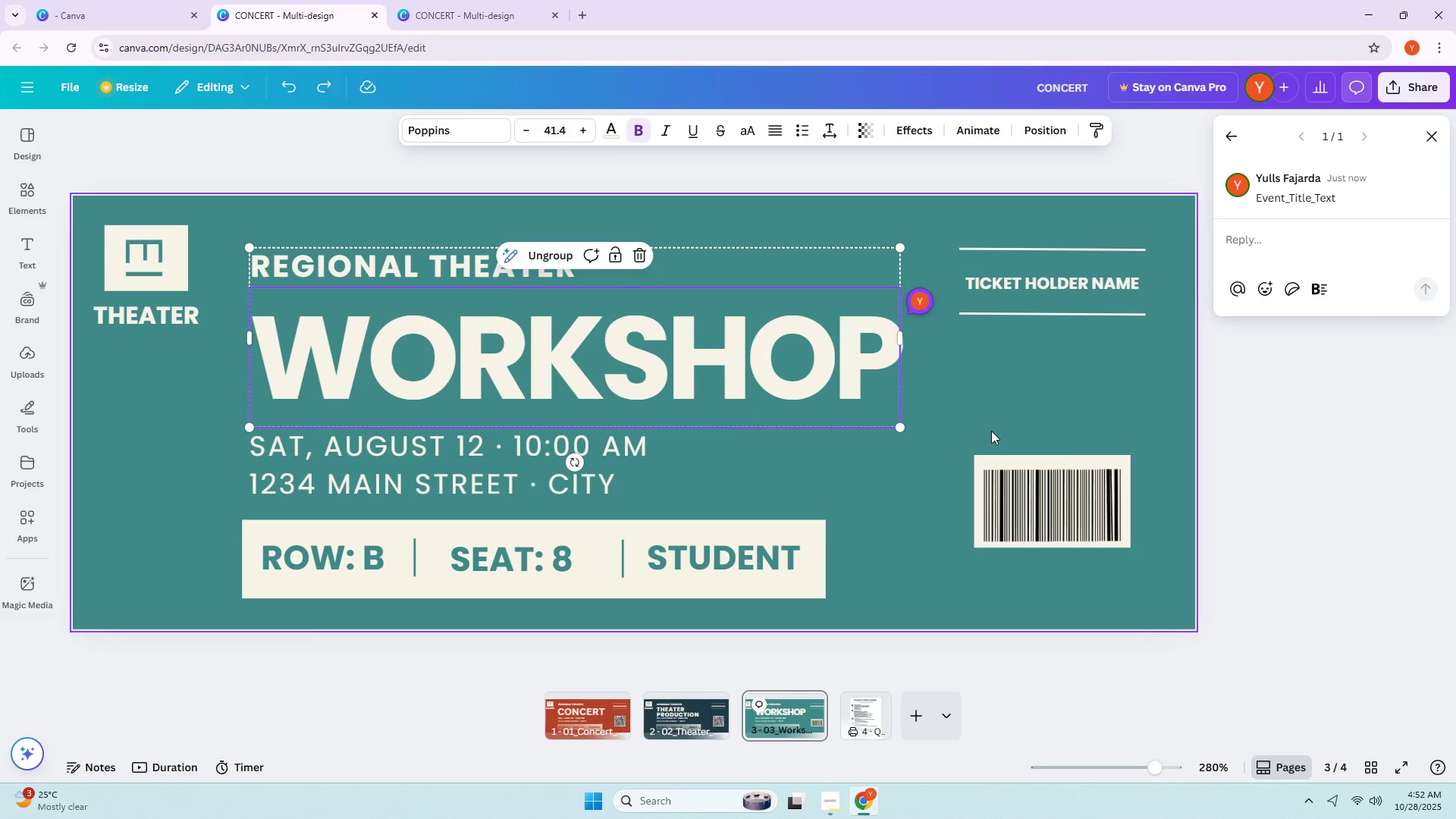 
left_click([943, 408])
 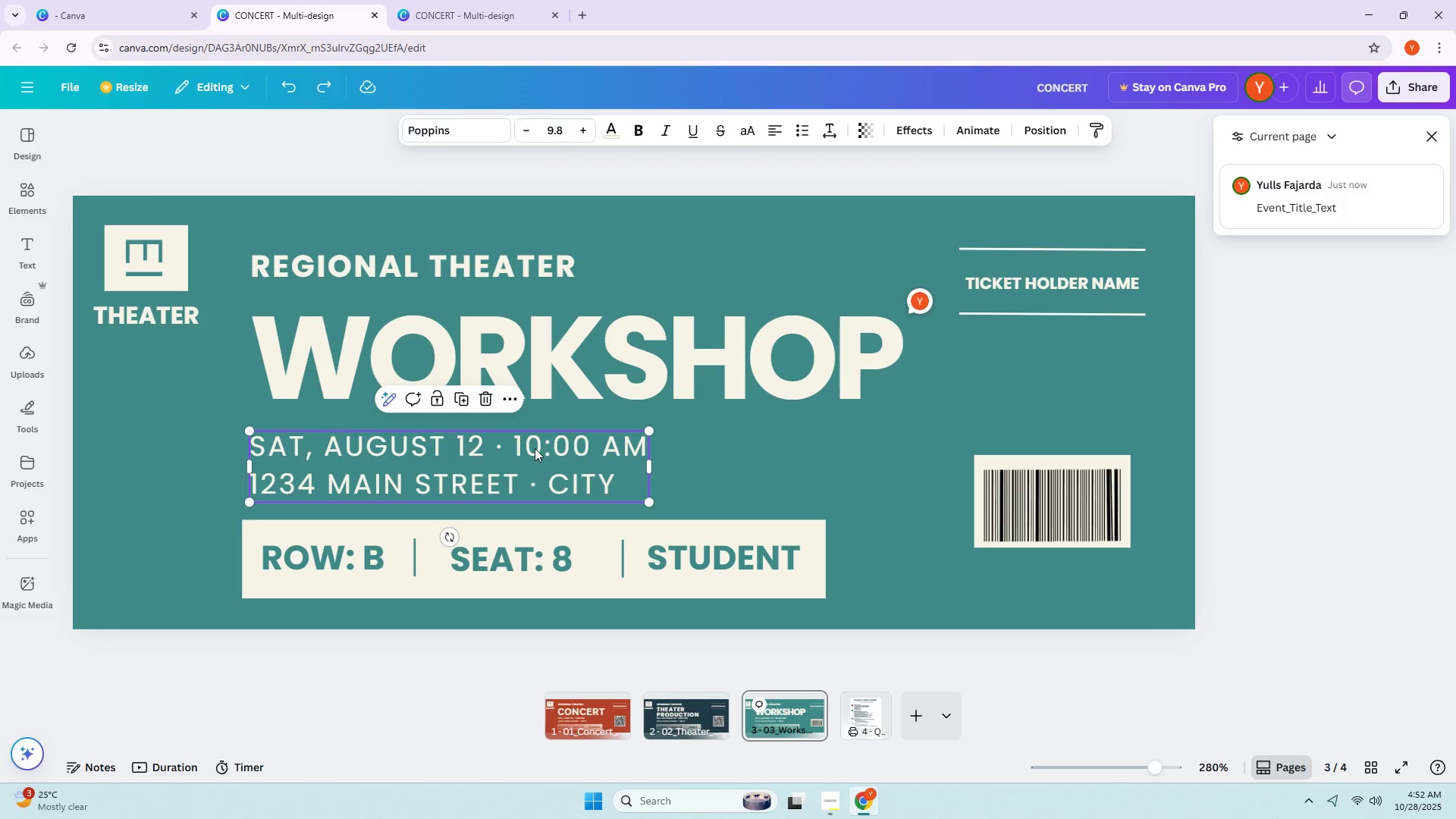 
left_click([535, 448])
 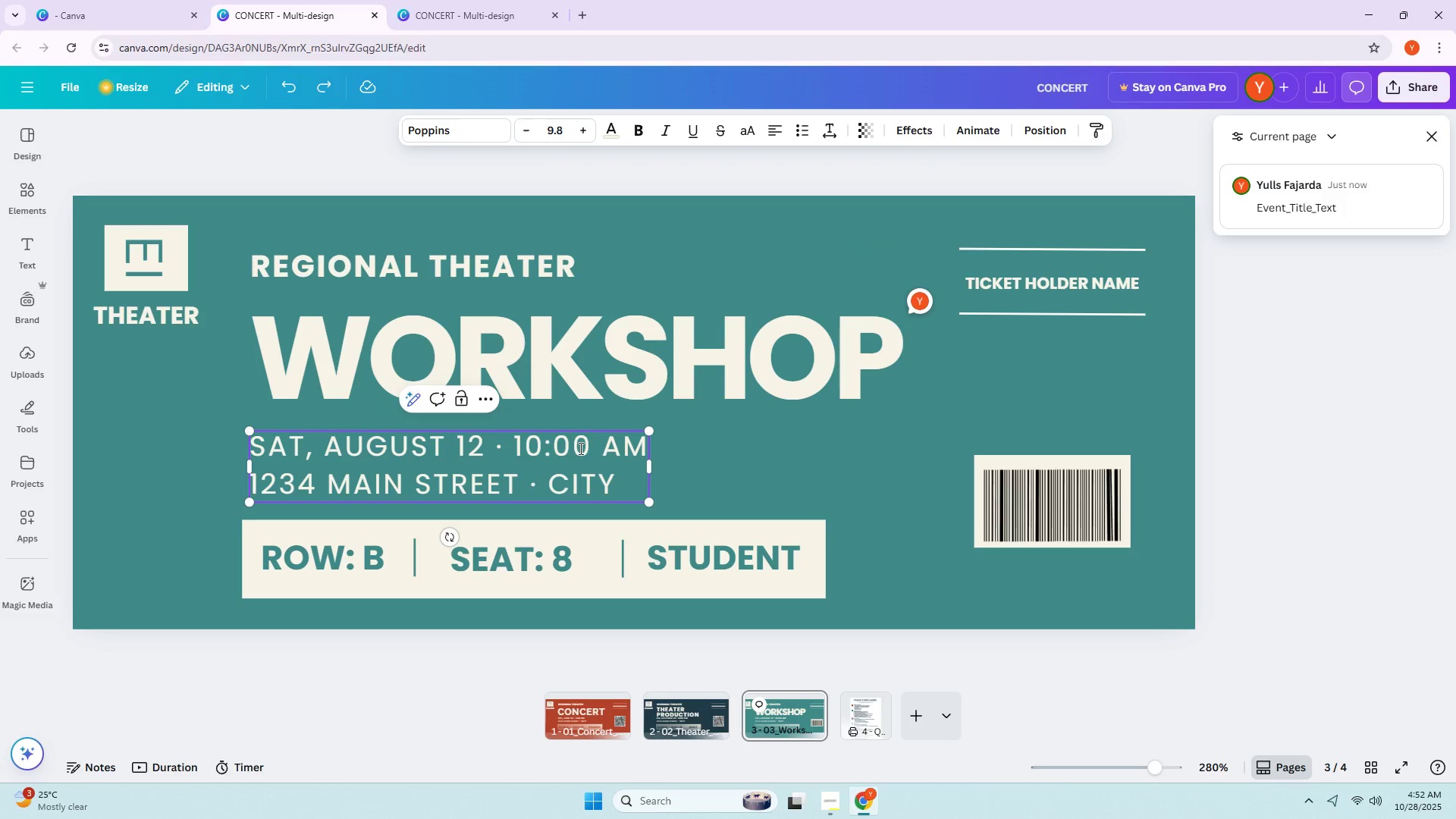 
left_click([585, 451])
 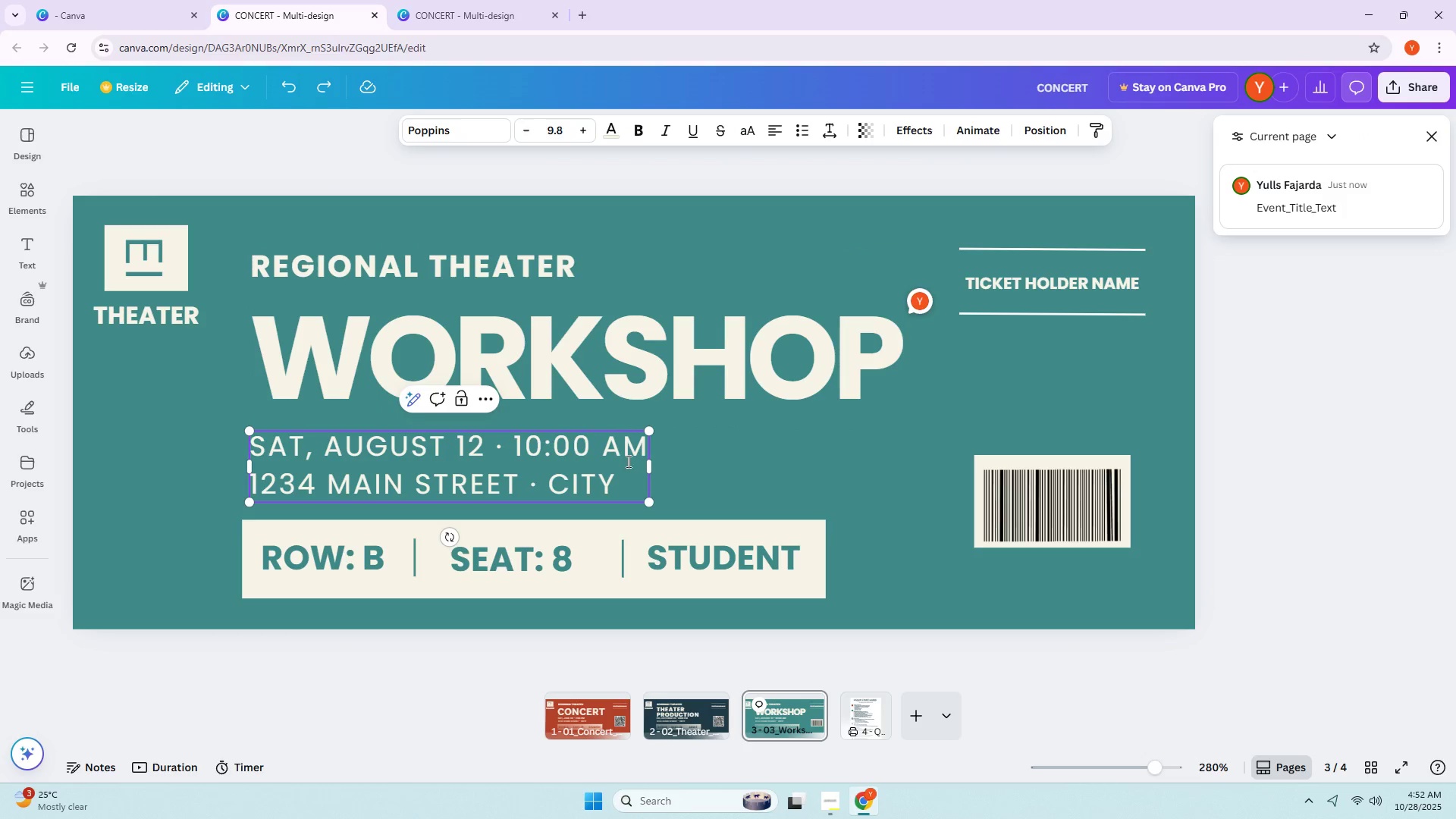 
left_click([623, 466])
 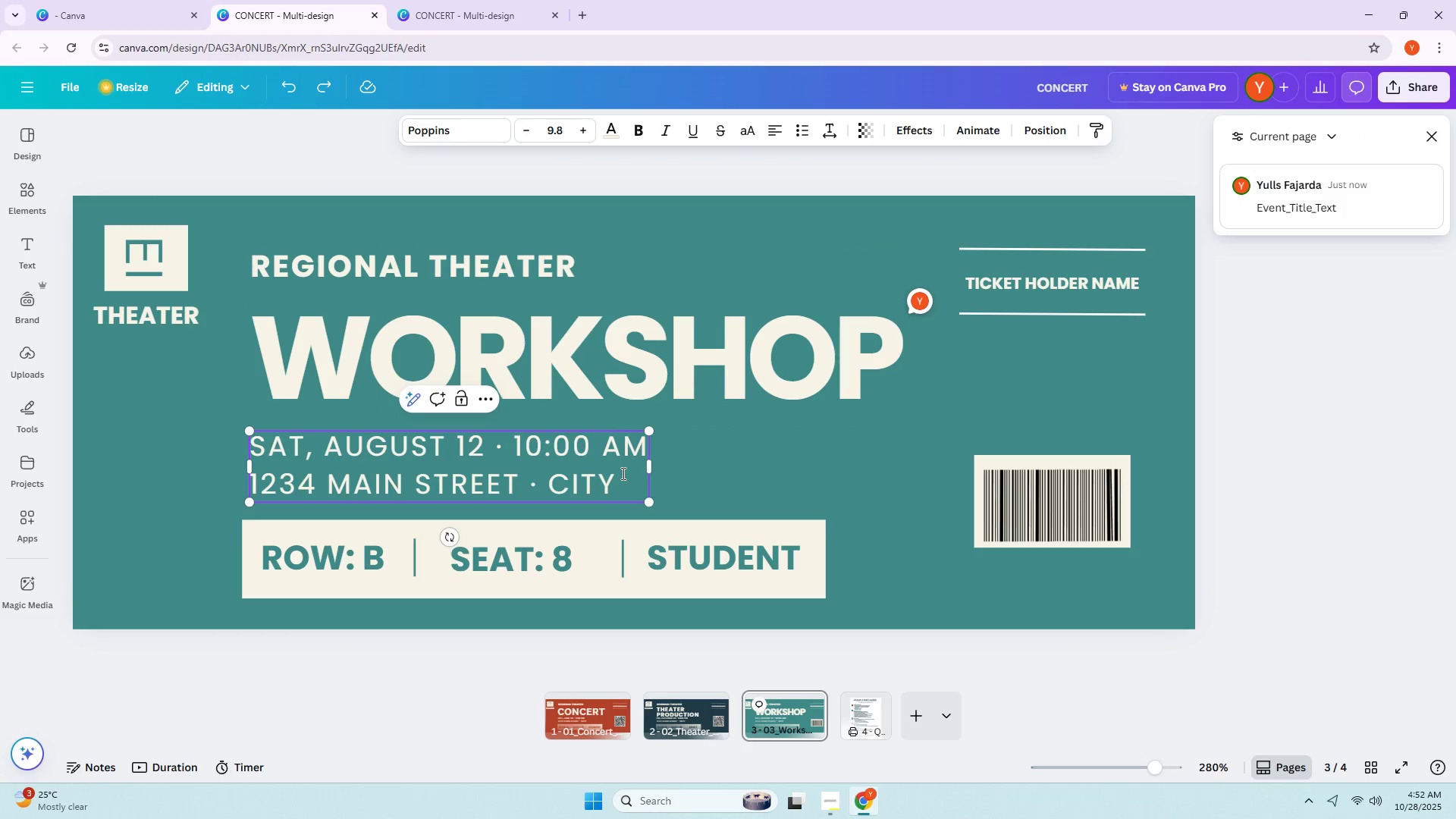 
double_click([627, 462])
 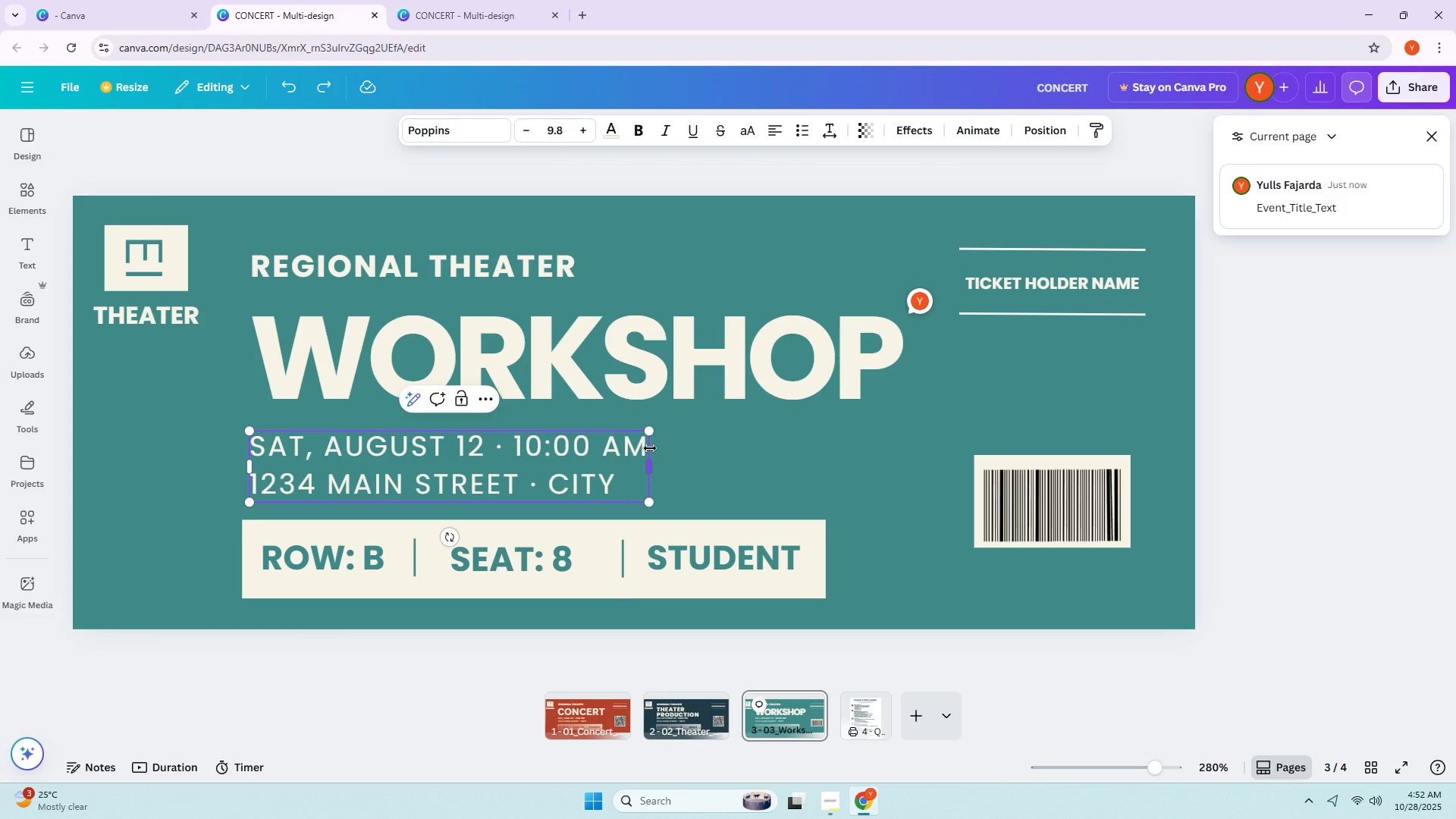 
double_click([702, 457])
 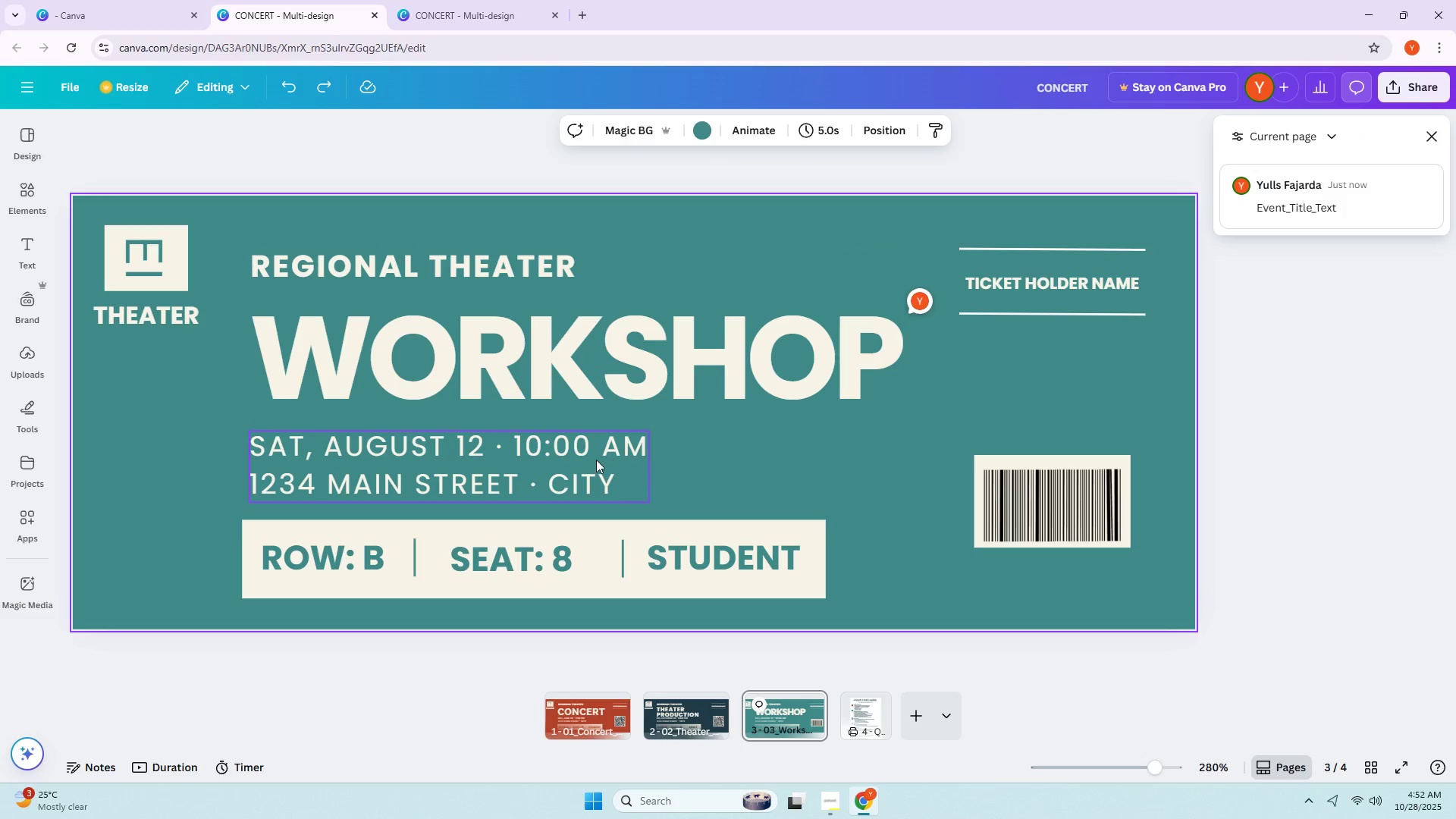 
triple_click([596, 460])
 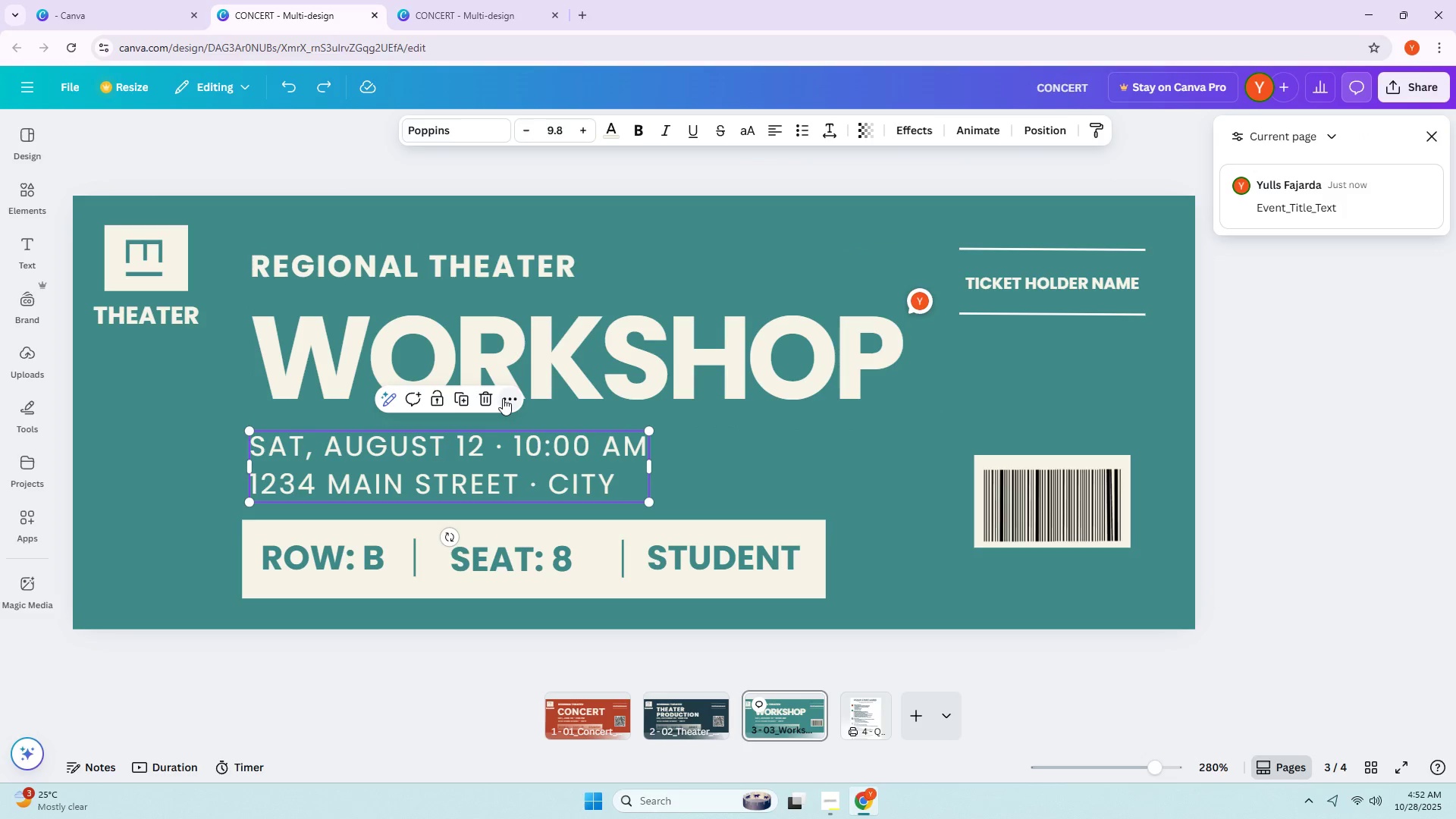 
left_click([504, 398])
 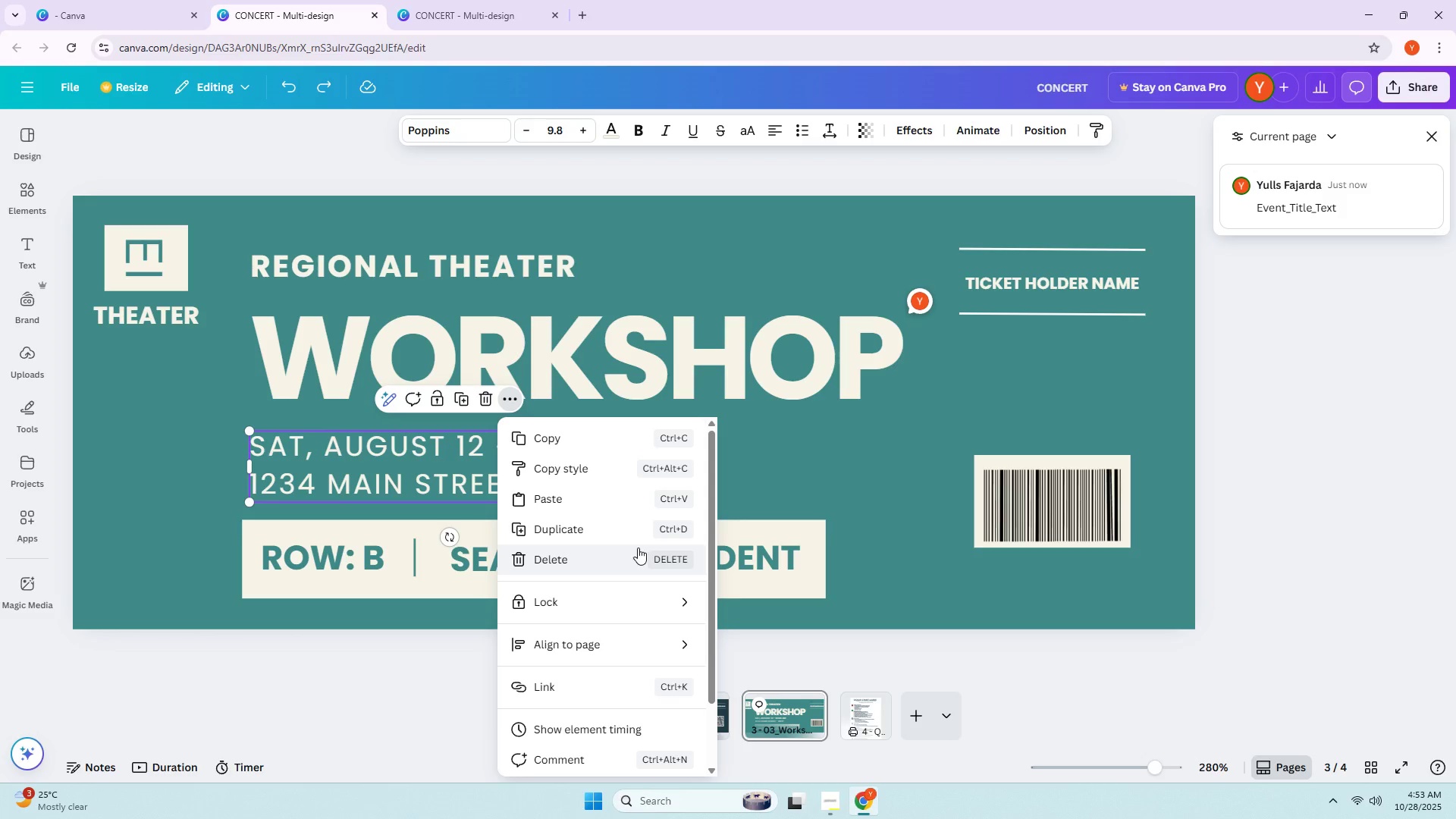 
mouse_move([592, 566])
 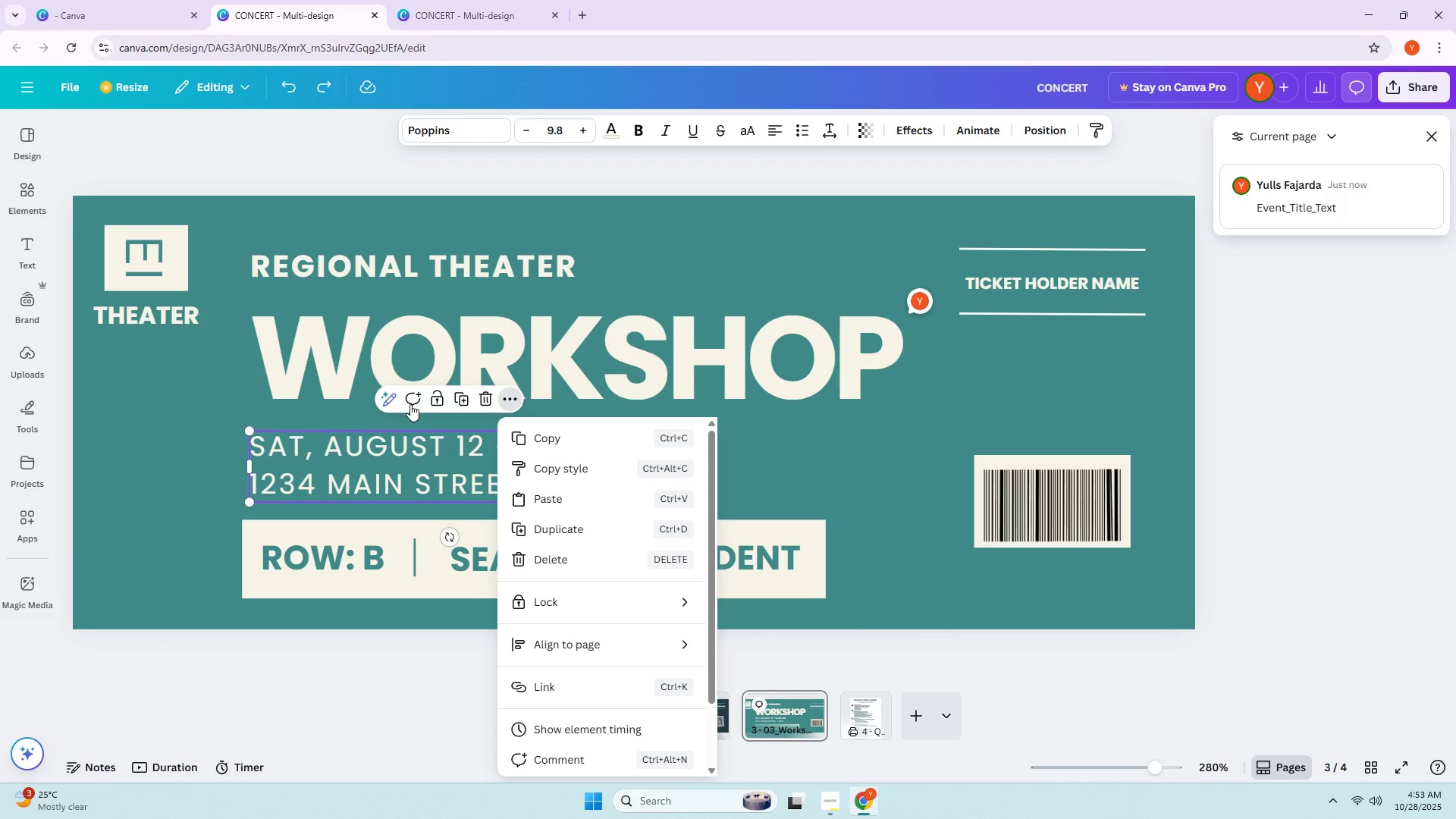 
left_click([410, 404])
 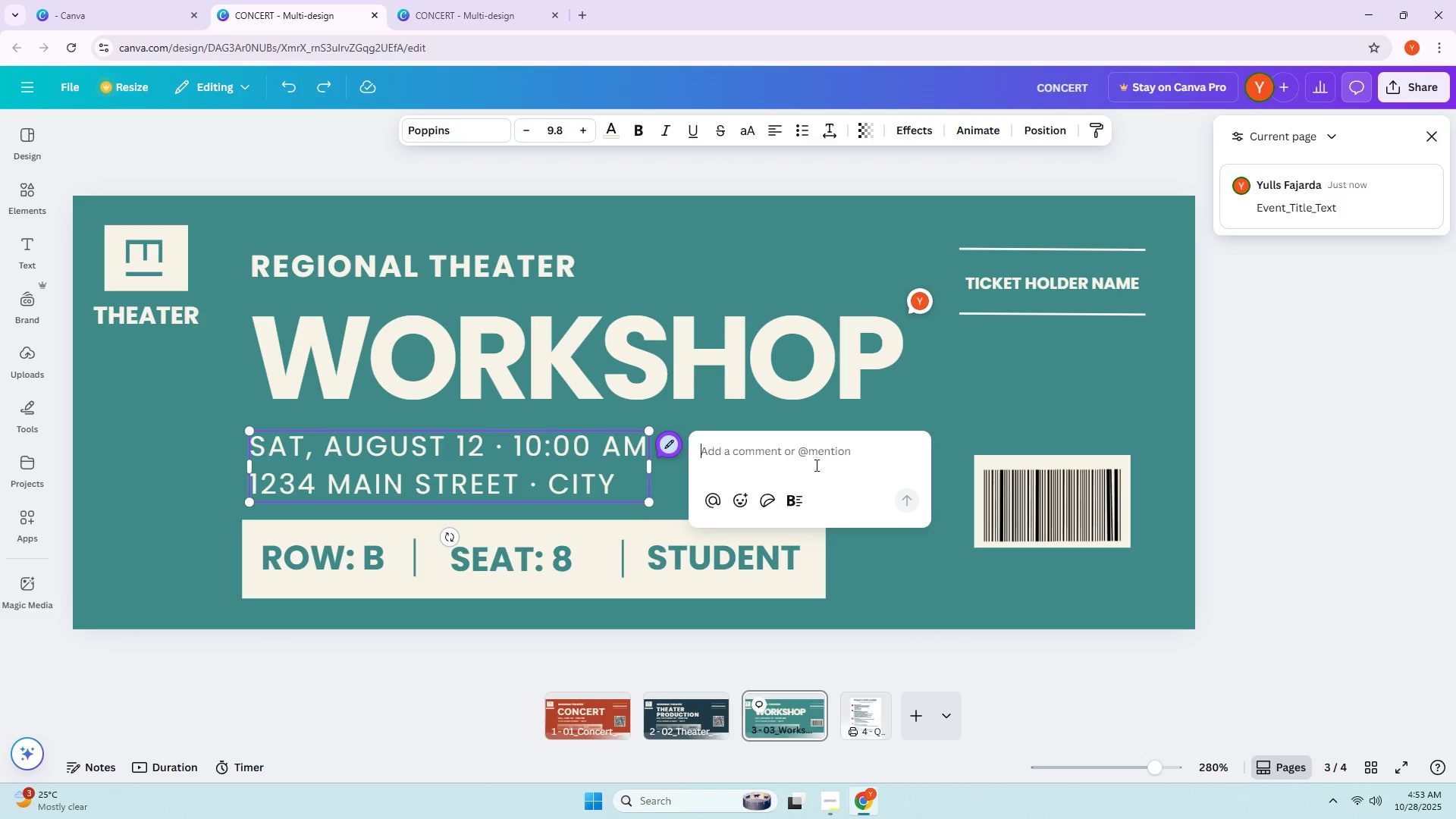 
left_click([815, 465])
 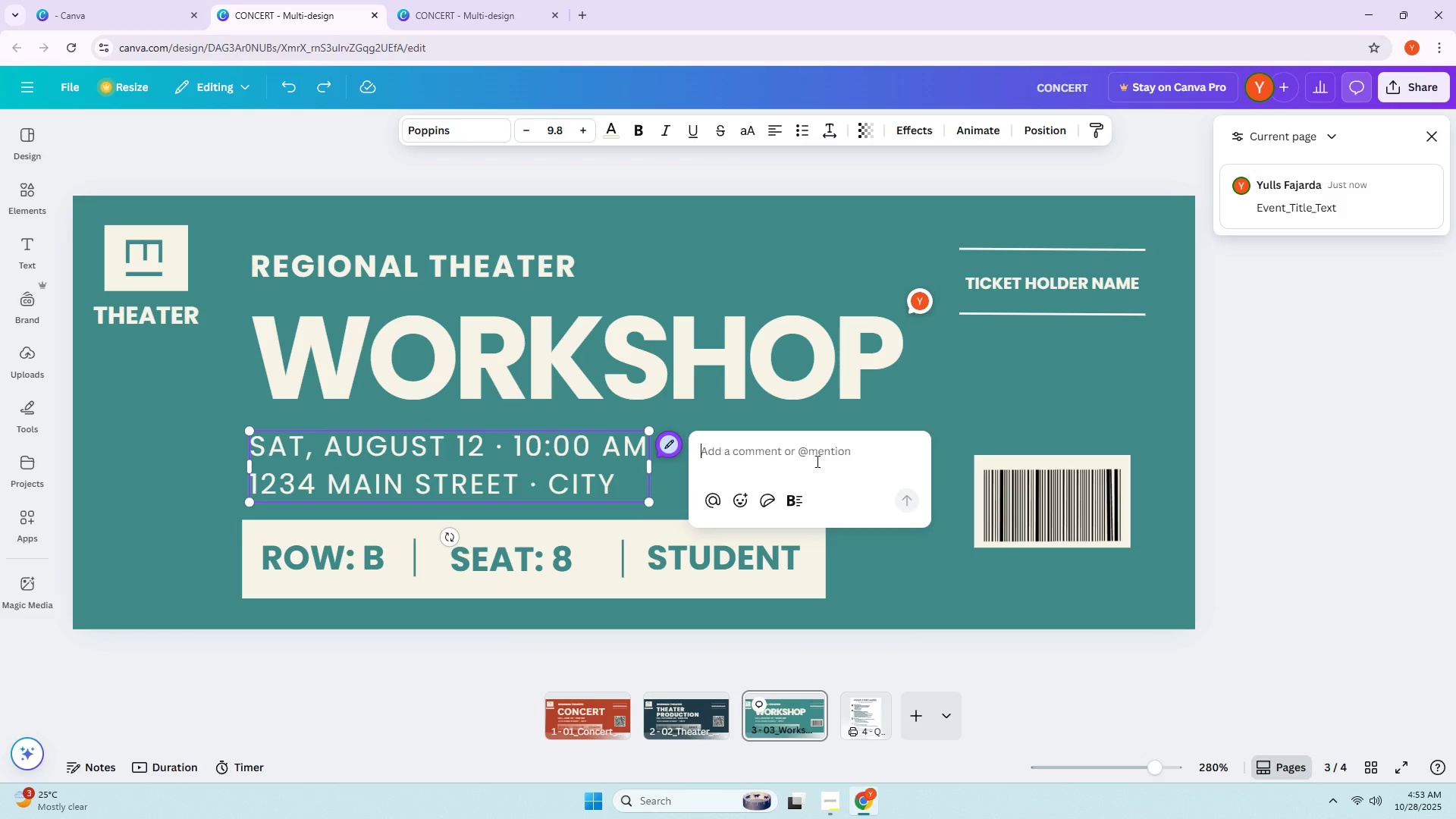 
type(Date_Tome)
key(Backspace)
key(Backspace)
key(Backspace)
type(ime_)
key(Backspace)
type())
key(Backspace)
type(_Text & )
 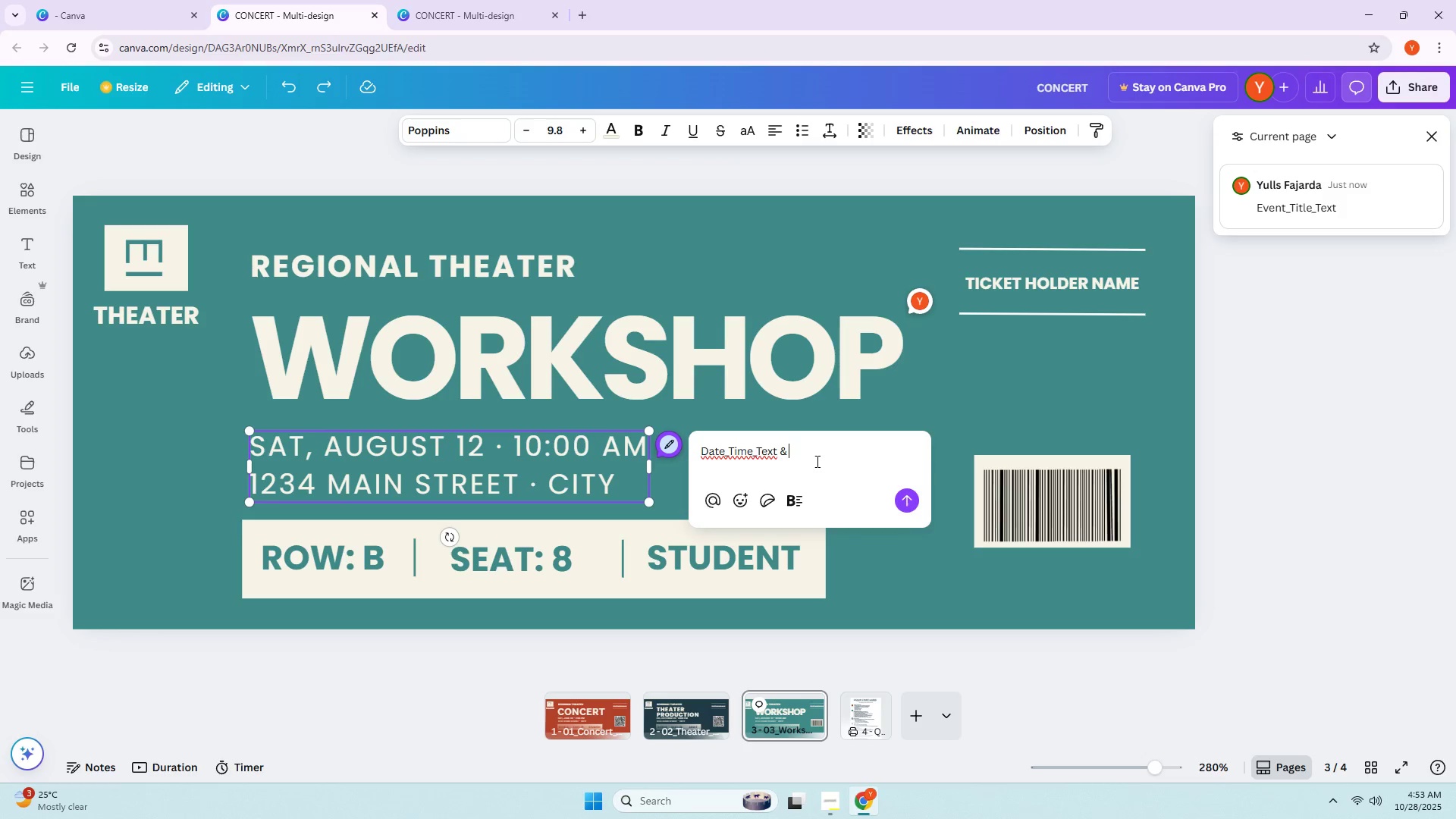 
wait(5.82)
 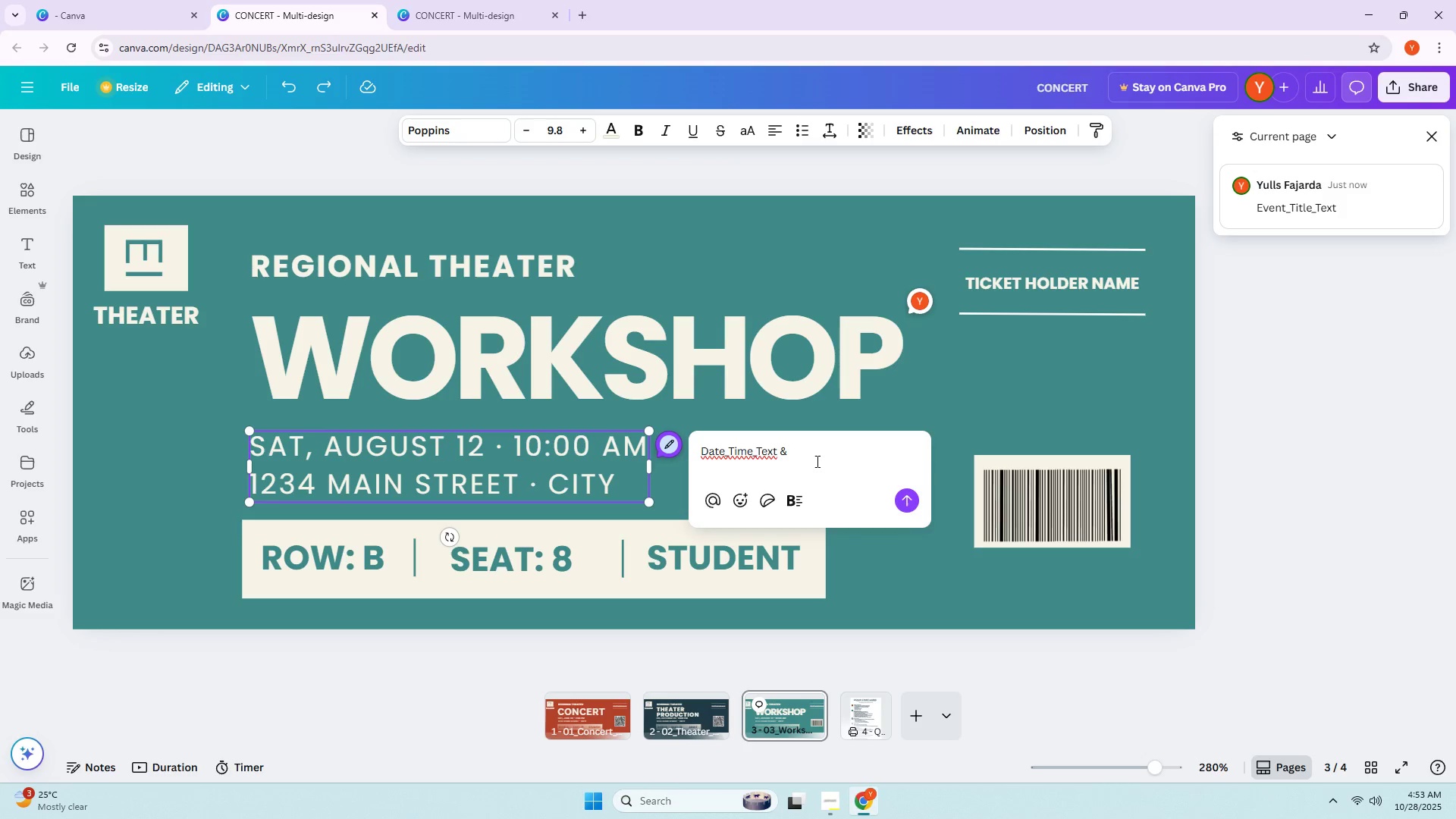 
type(Venue_Text)
 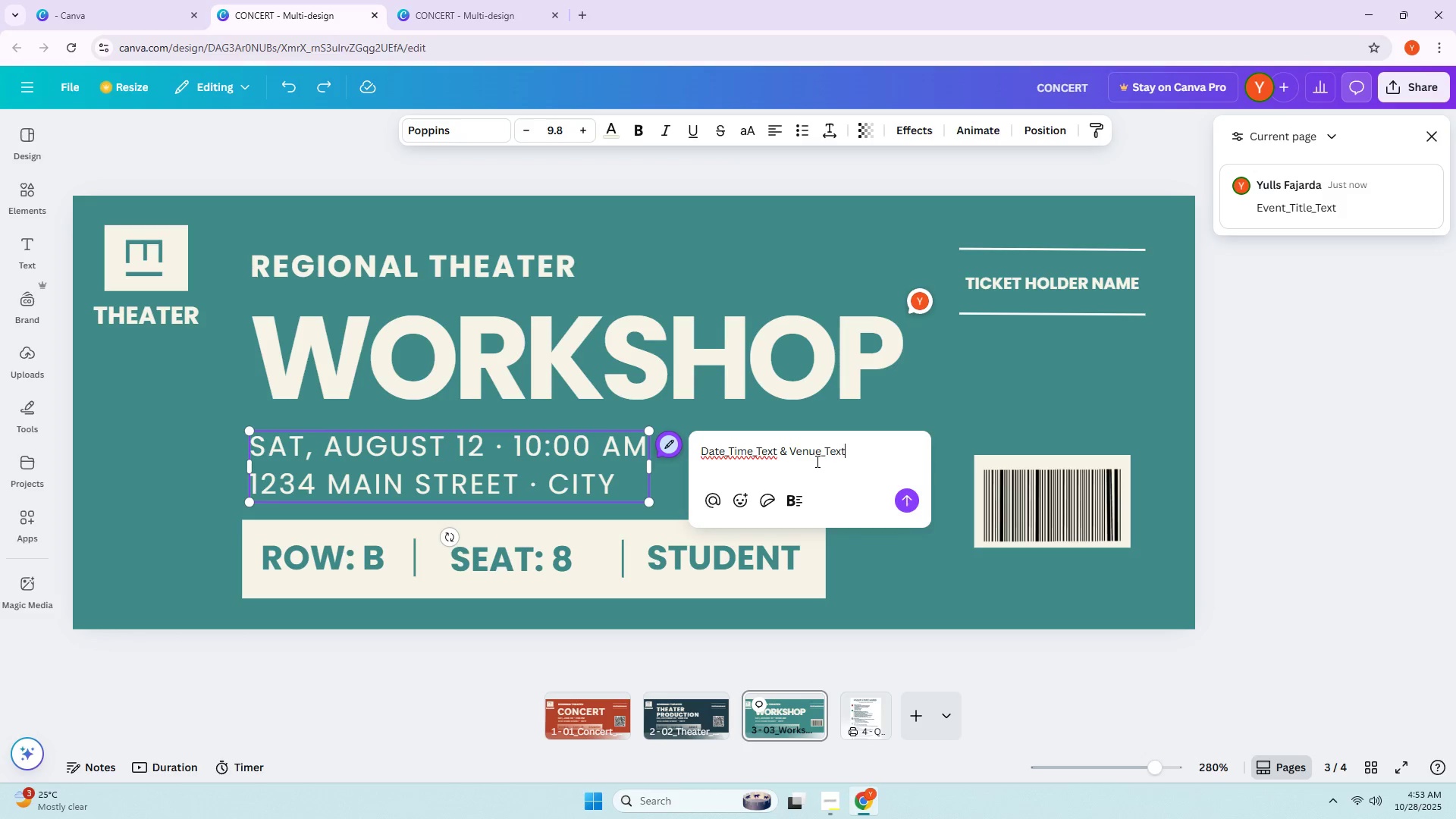 
double_click([902, 509])
 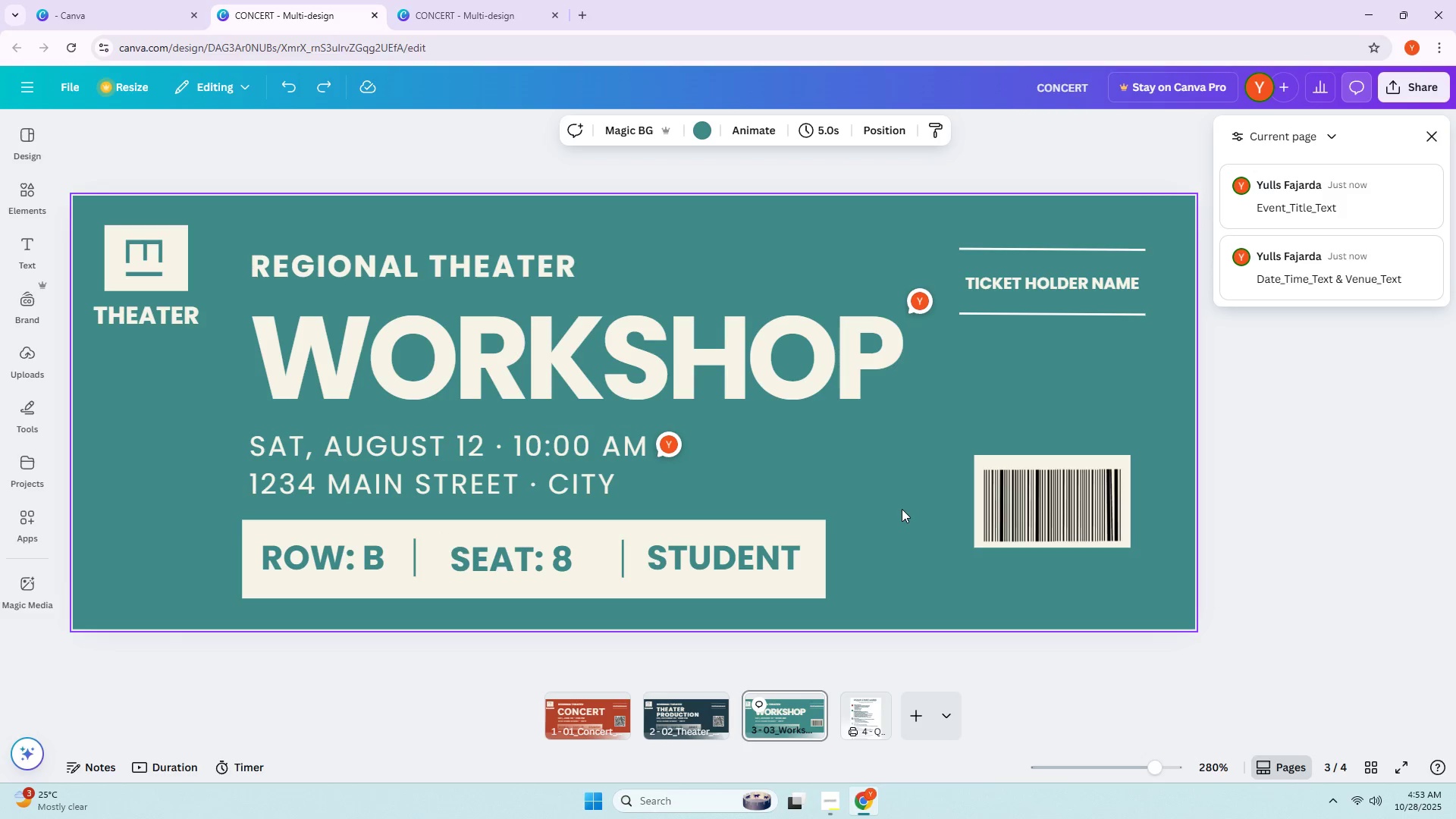 
double_click([902, 509])
 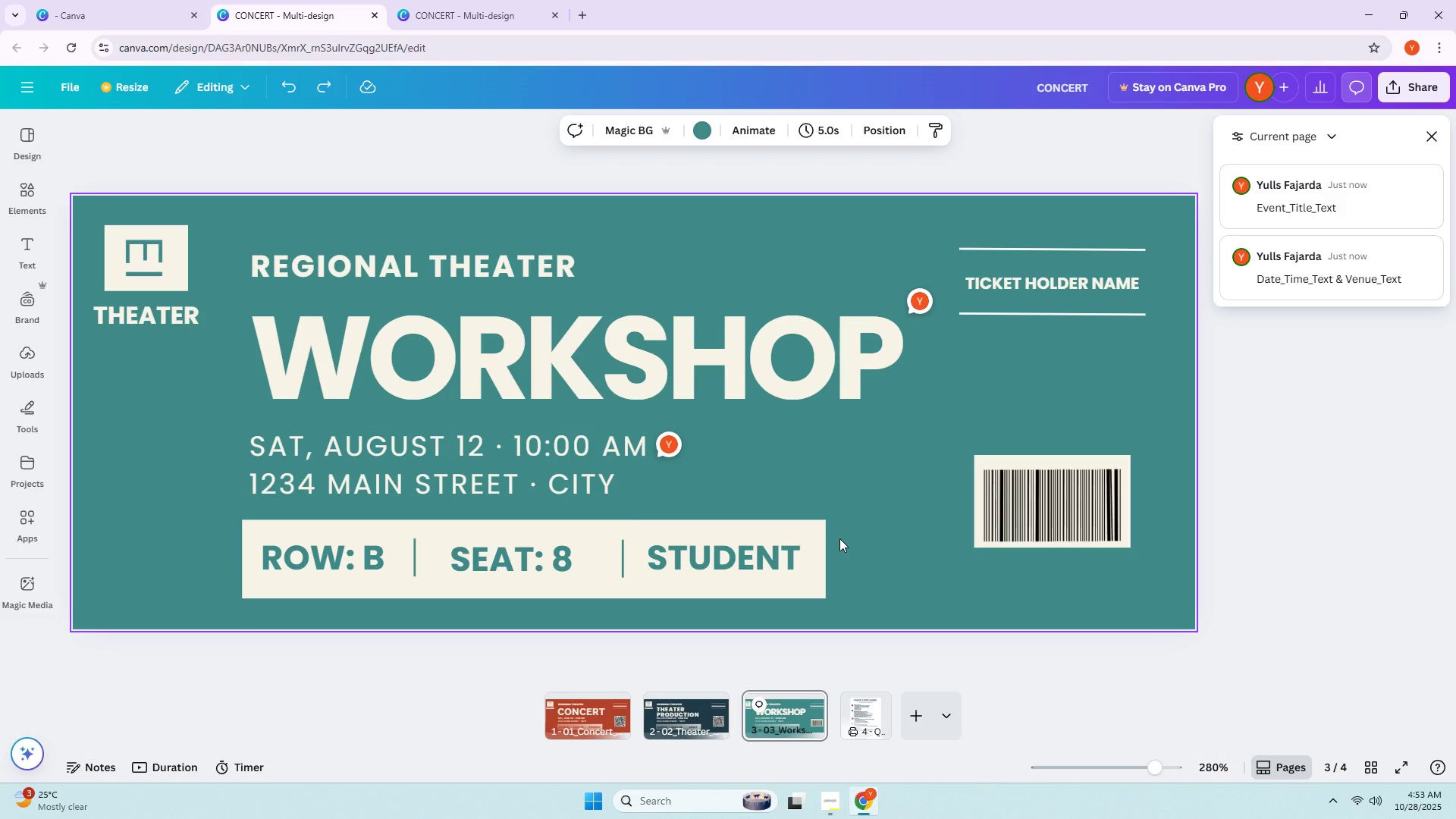 
left_click_drag(start_coordinate=[842, 548], to_coordinate=[204, 566])
 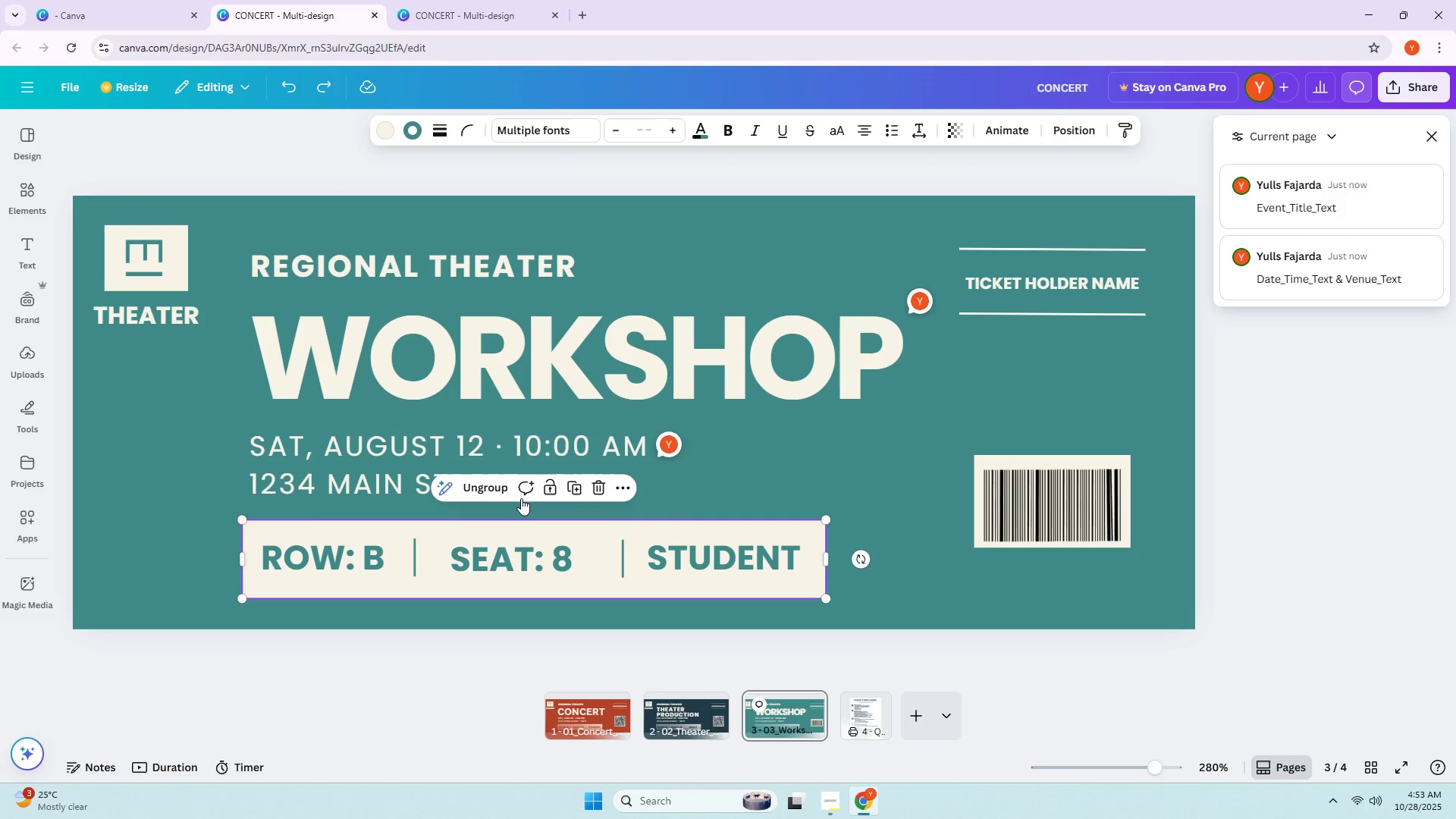 
left_click([521, 493])
 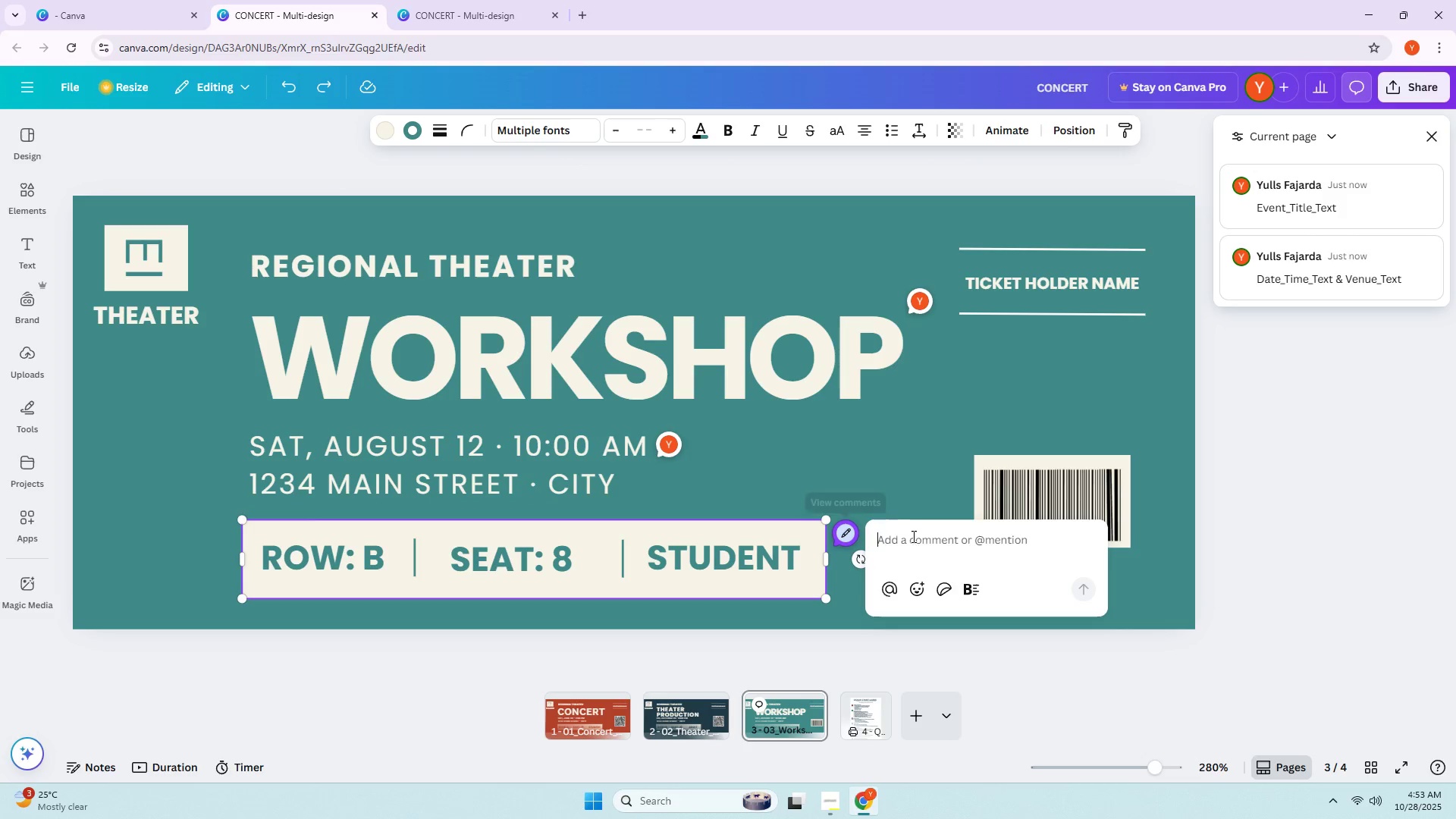 
left_click([920, 537])
 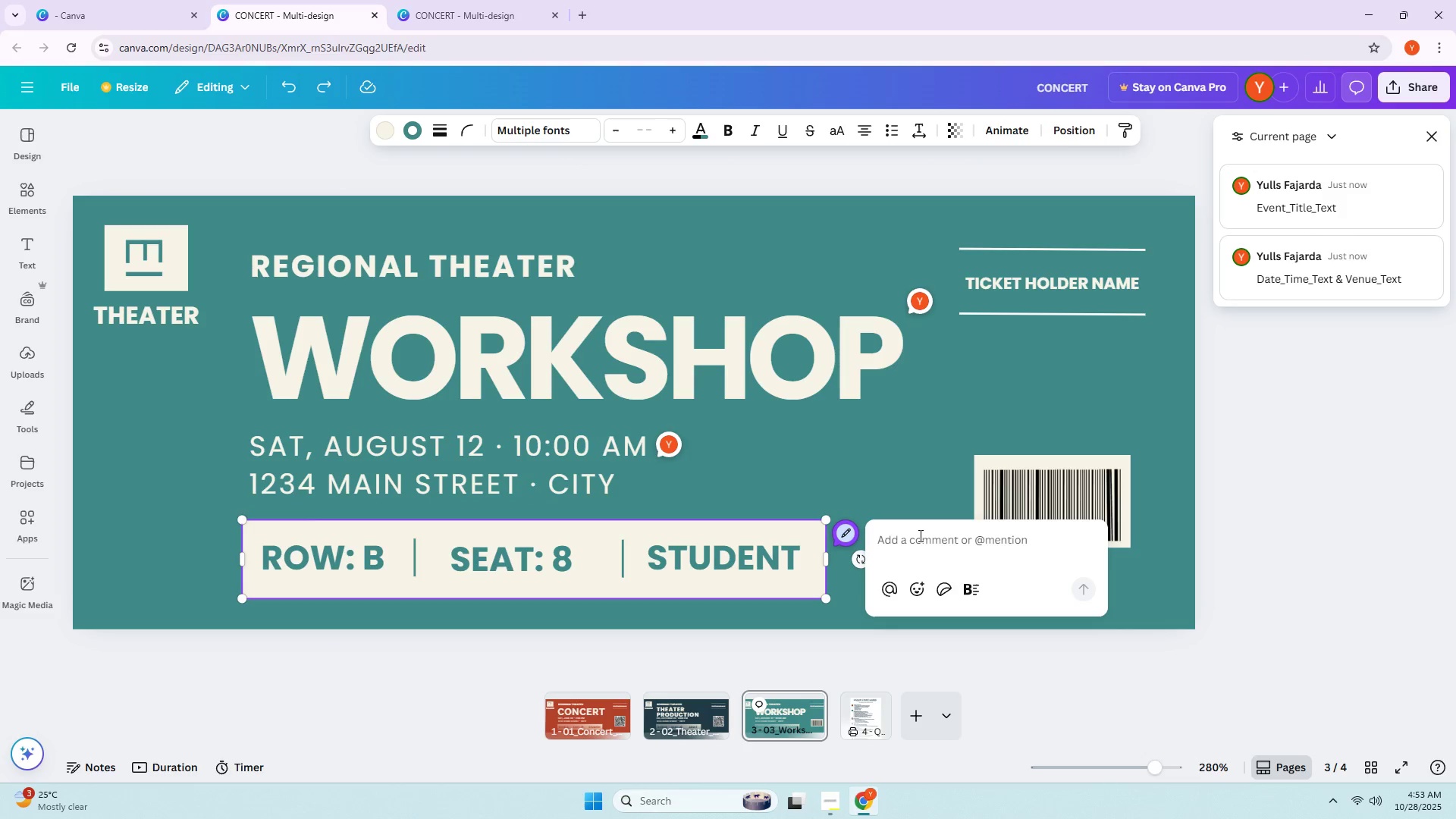 
hold_key(key=ShiftLeft, duration=0.34)
 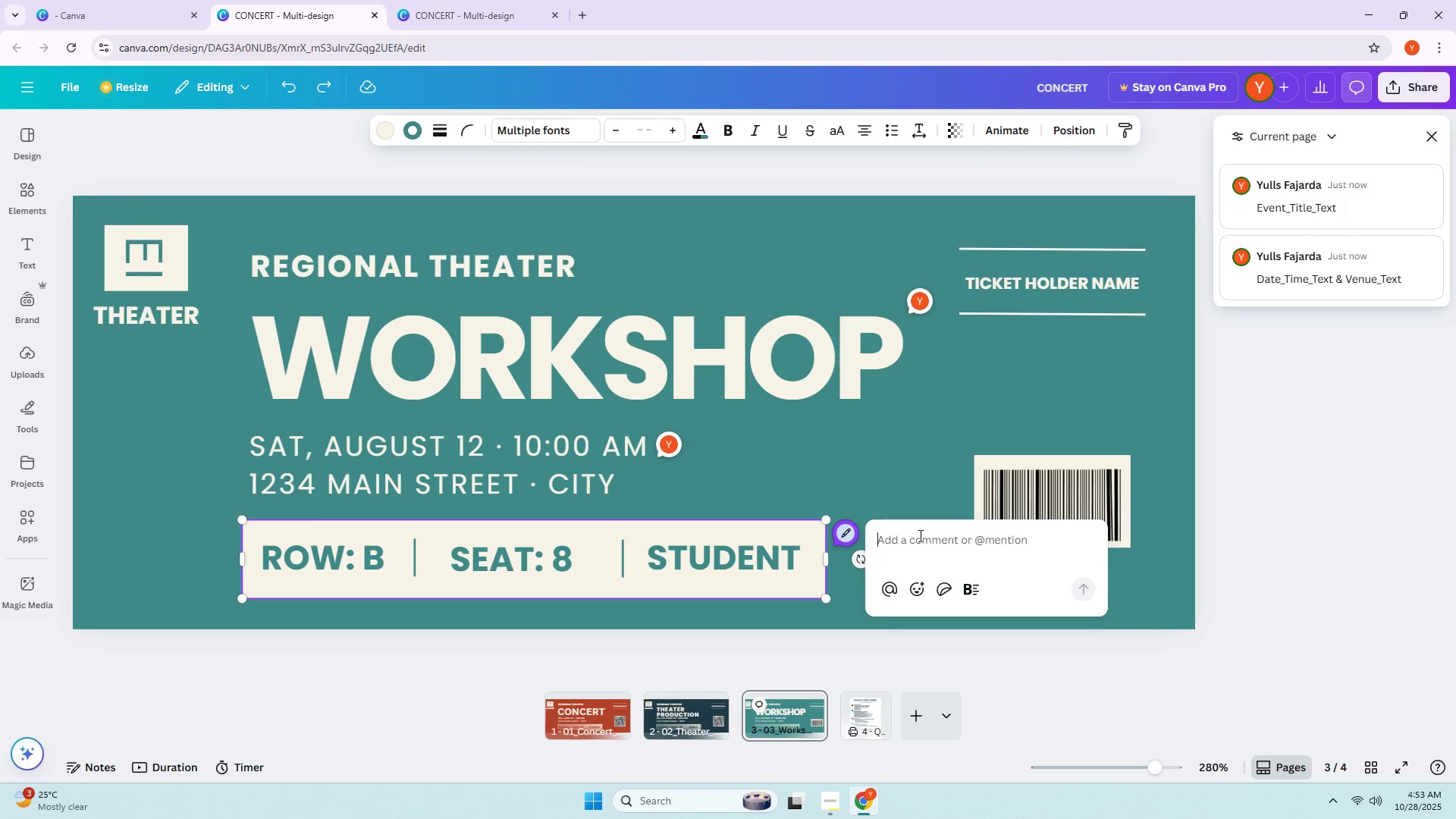 
type(Seat_Assigne)
key(Backspace)
type(ment_Text)
 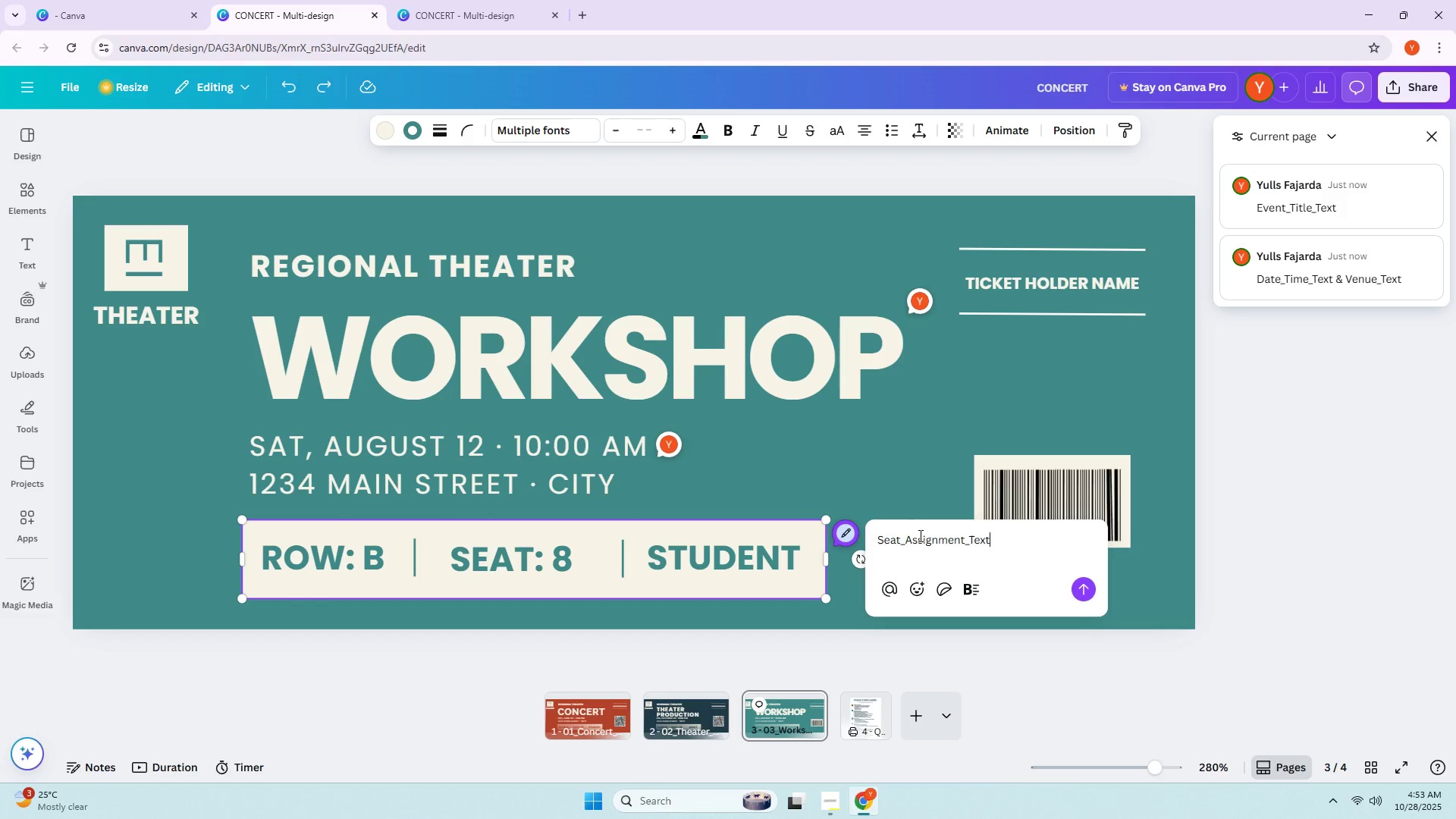 
left_click([1088, 596])
 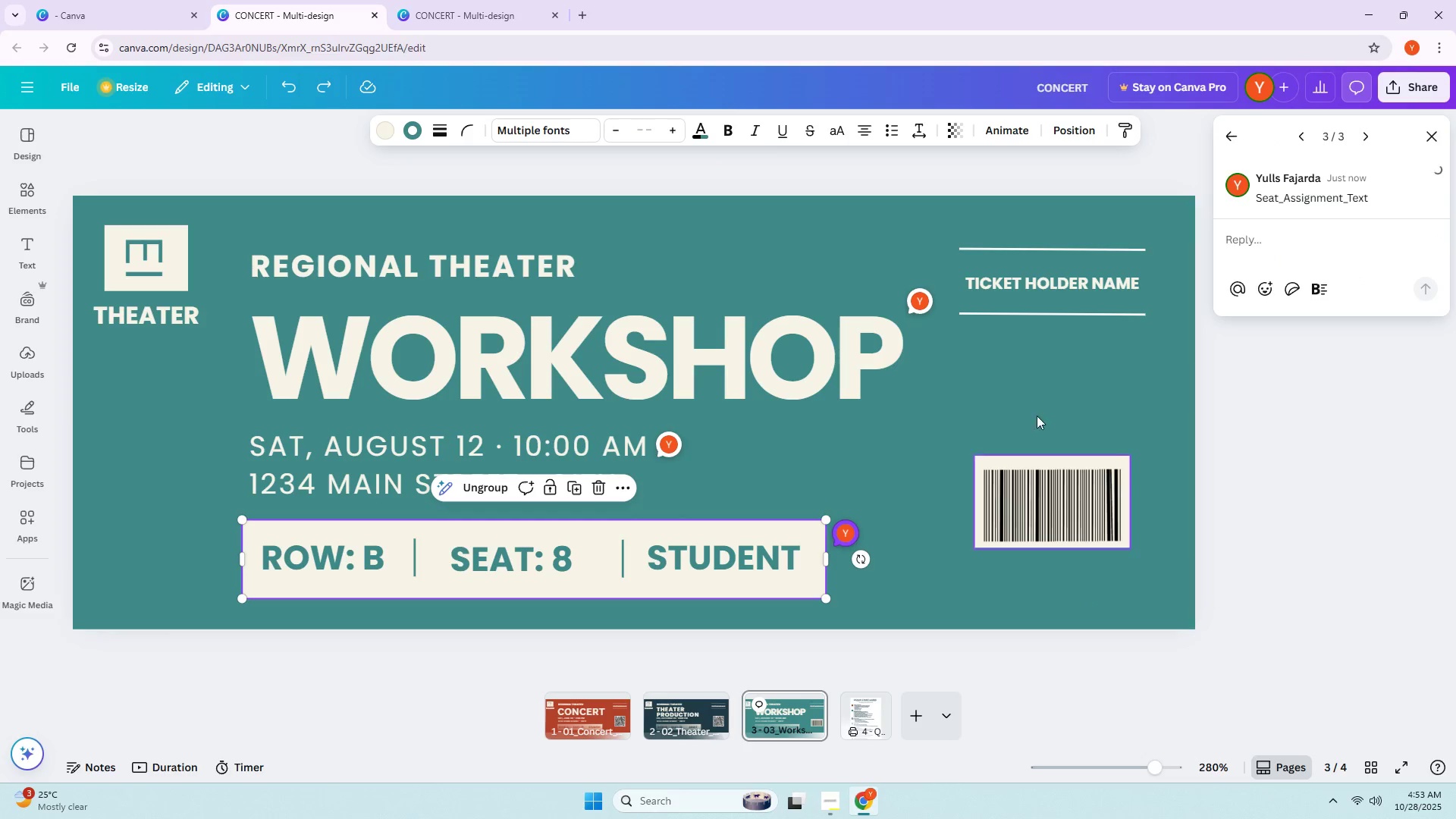 
left_click([1032, 381])
 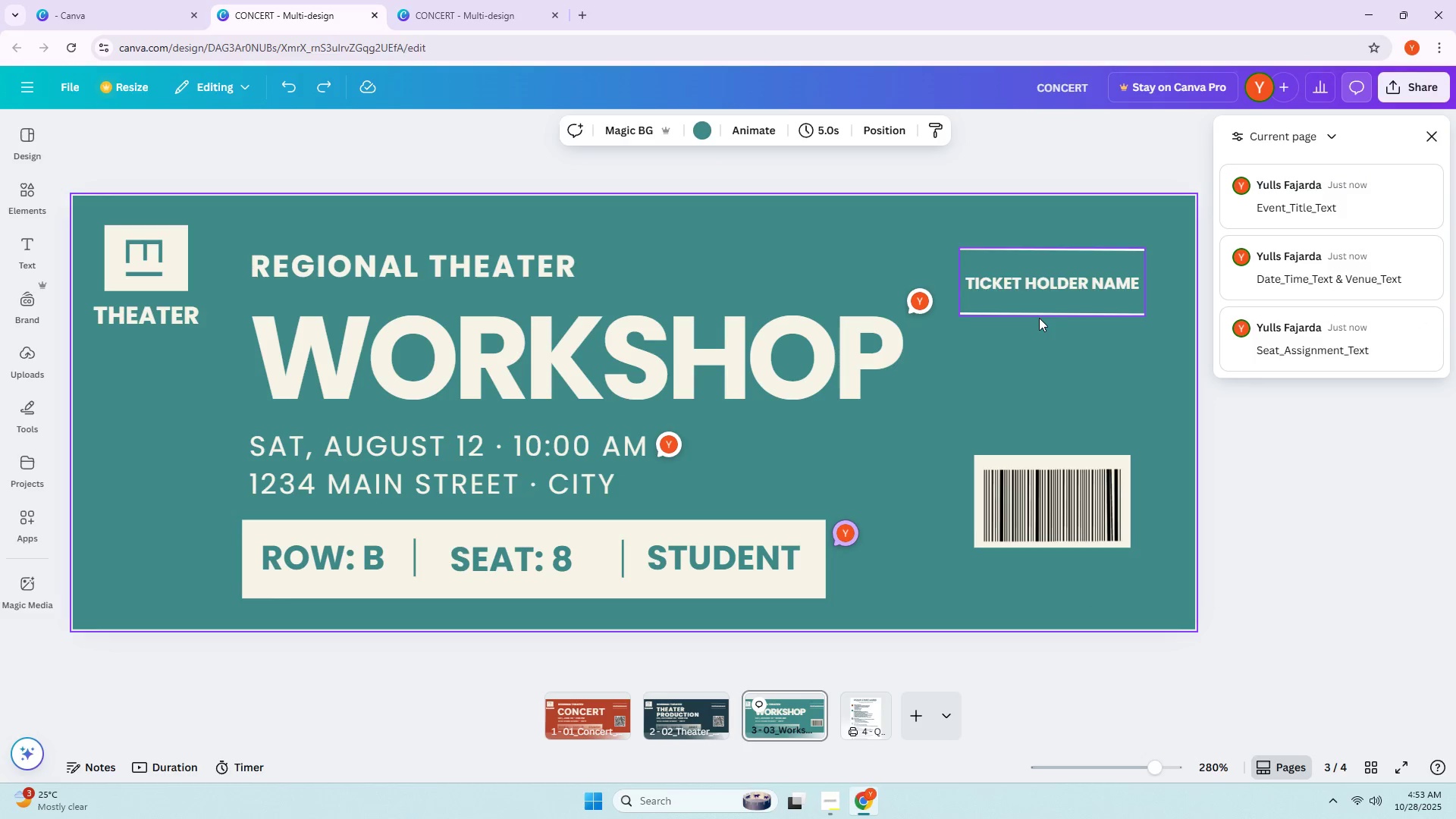 
left_click_drag(start_coordinate=[1039, 318], to_coordinate=[1030, 257])
 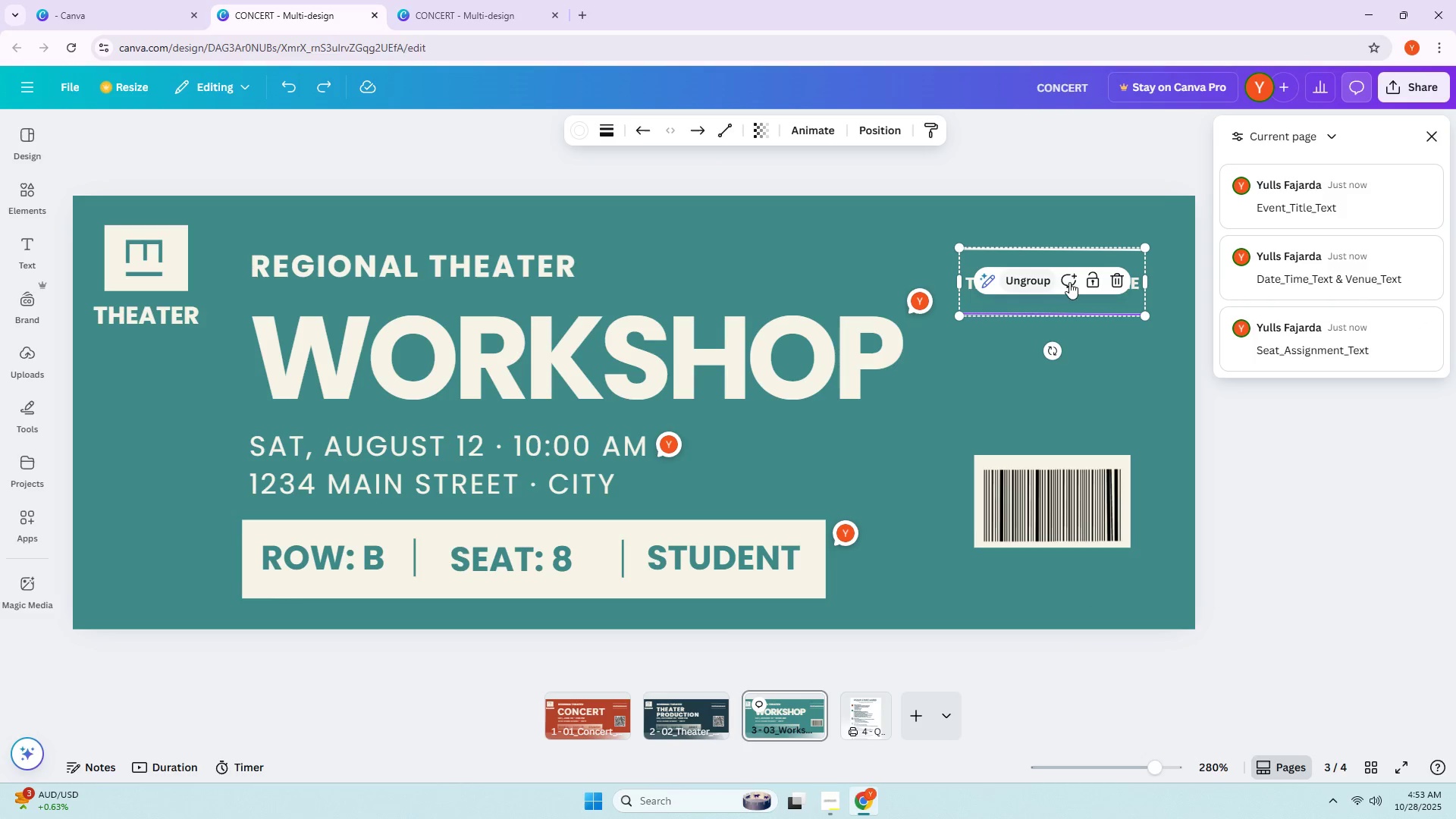 
left_click([1074, 279])
 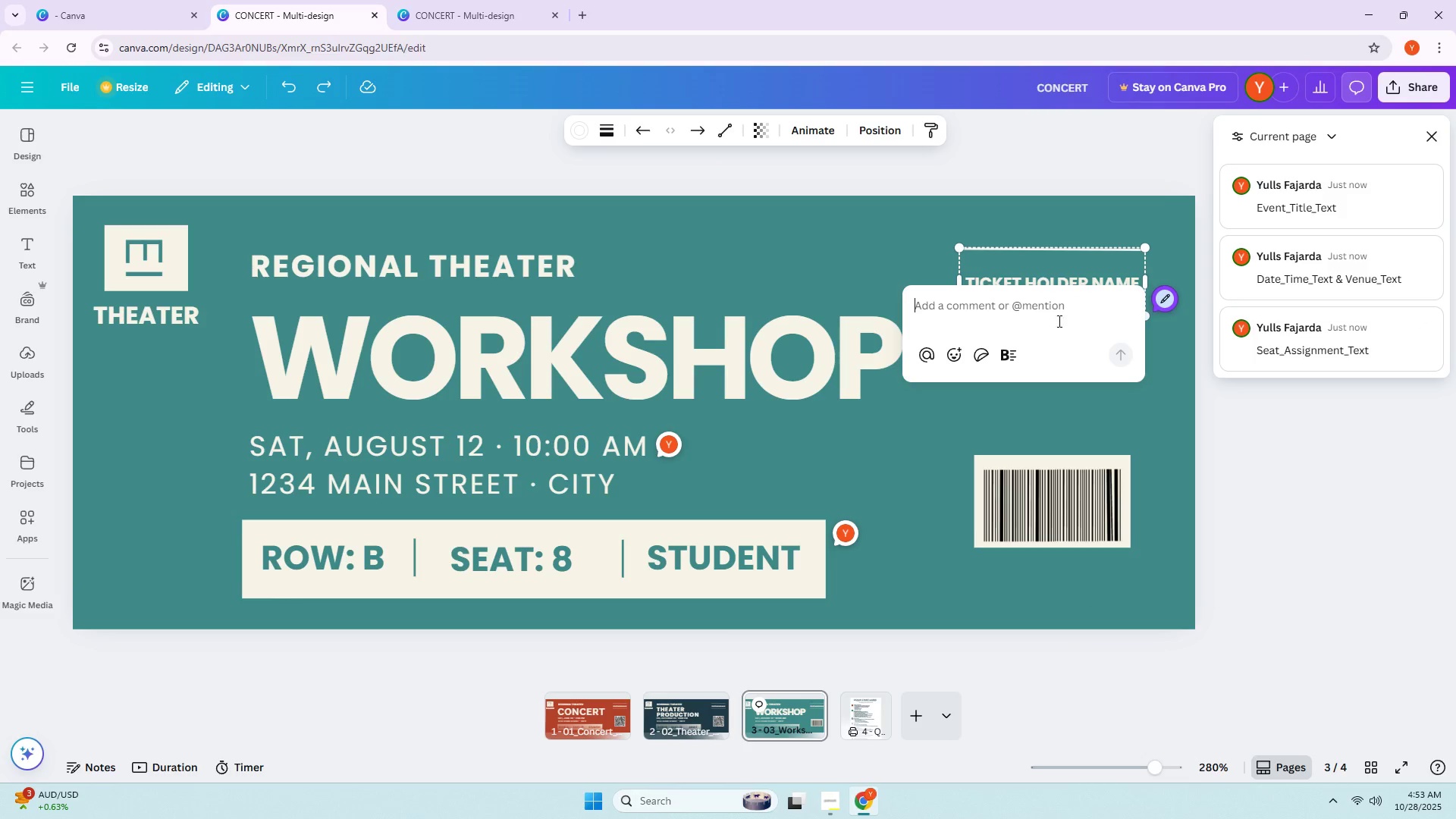 
left_click([1053, 313])
 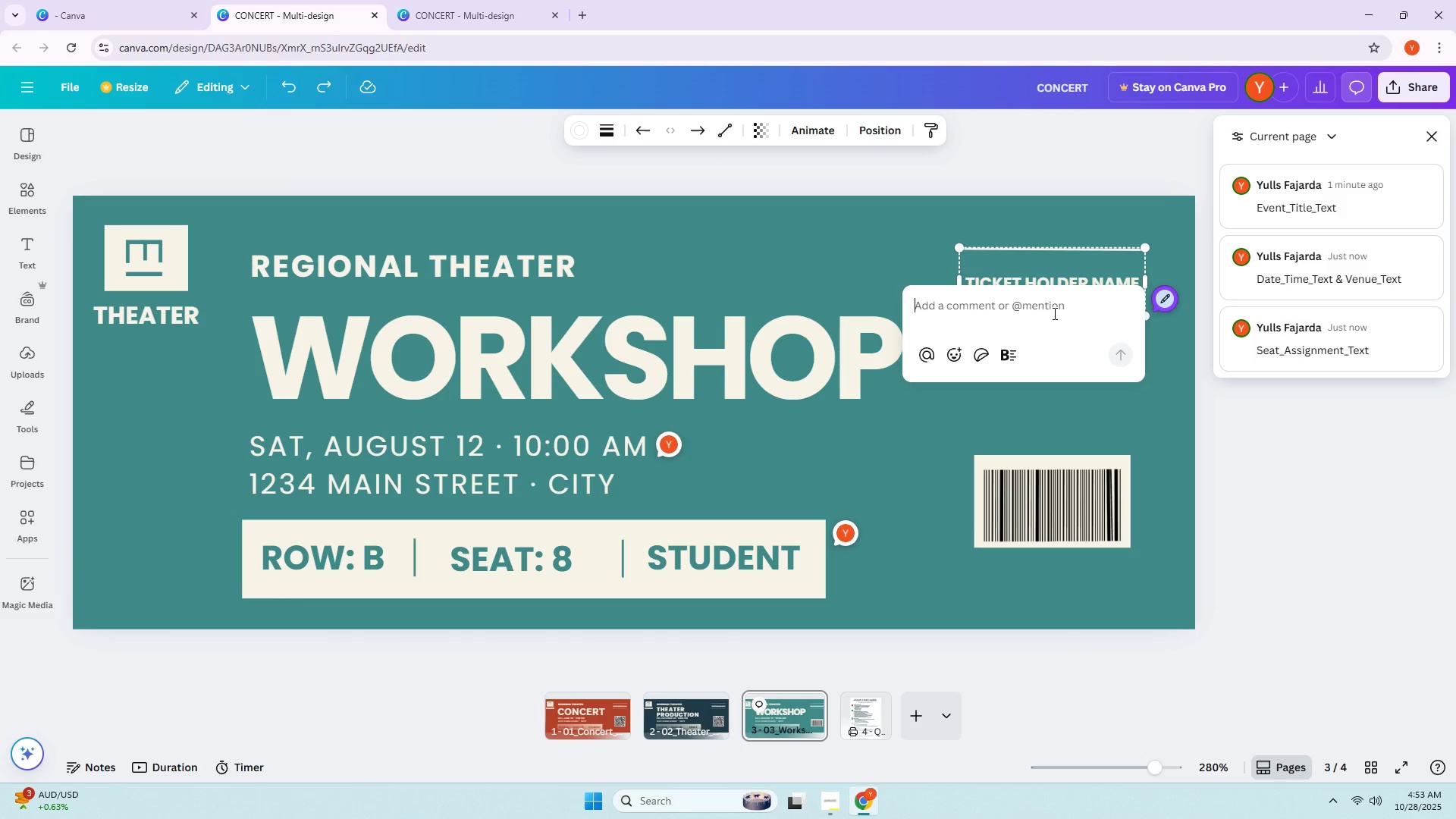 
type(Ticket_Holder_NMa)
key(Backspace)
key(Backspace)
type(ame_Text)
 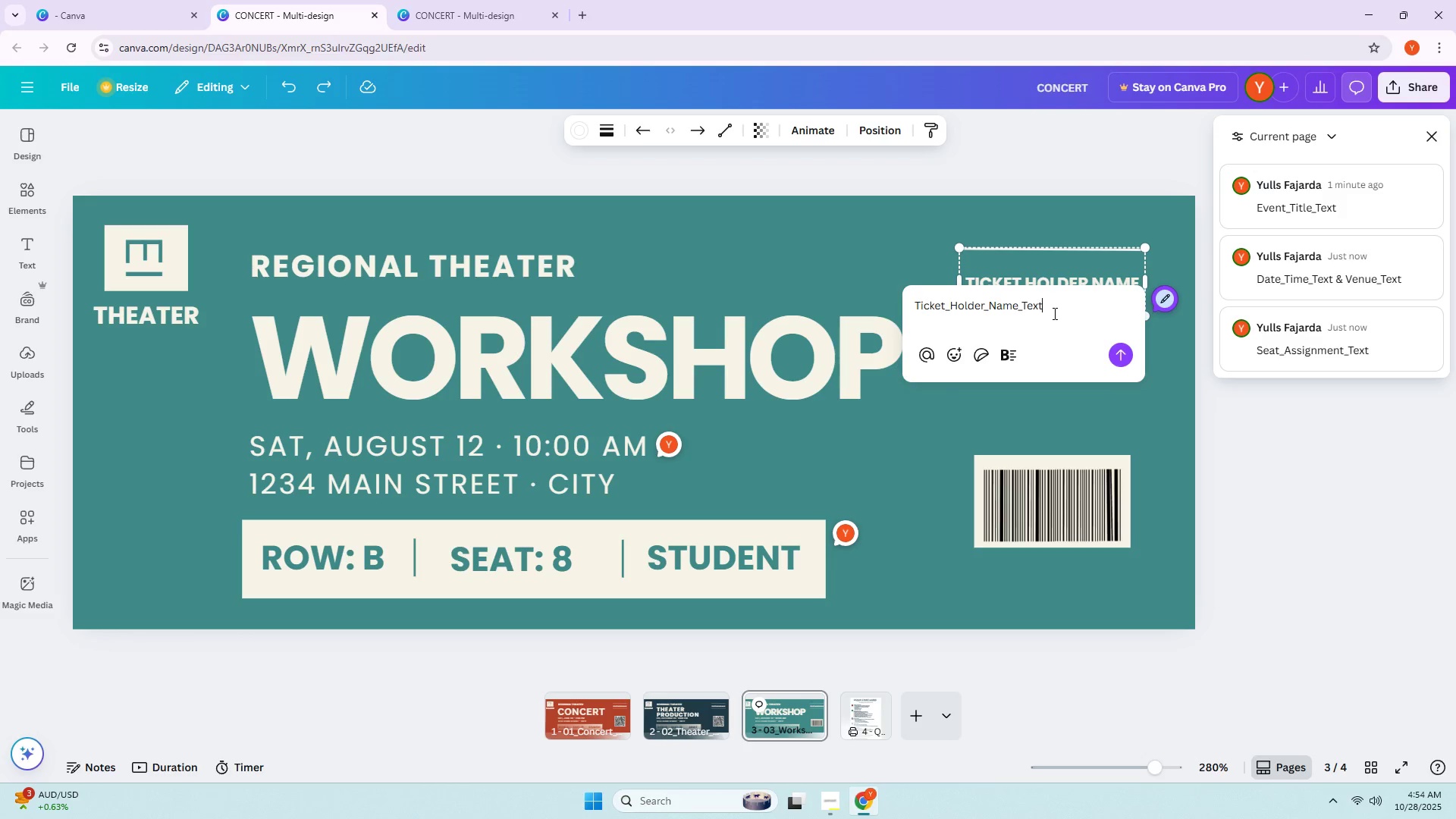 
left_click([919, 400])
 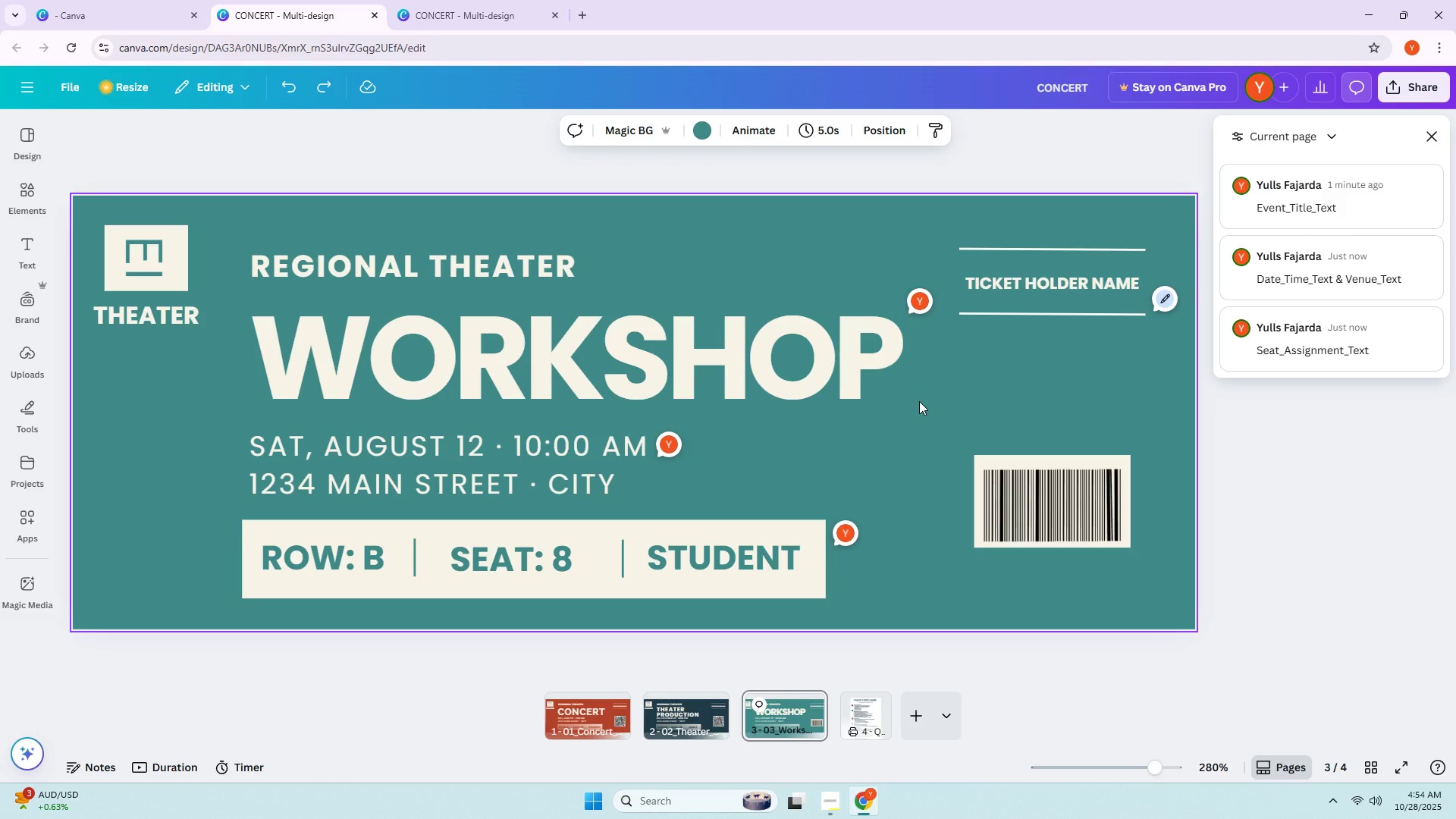 
left_click([919, 401])
 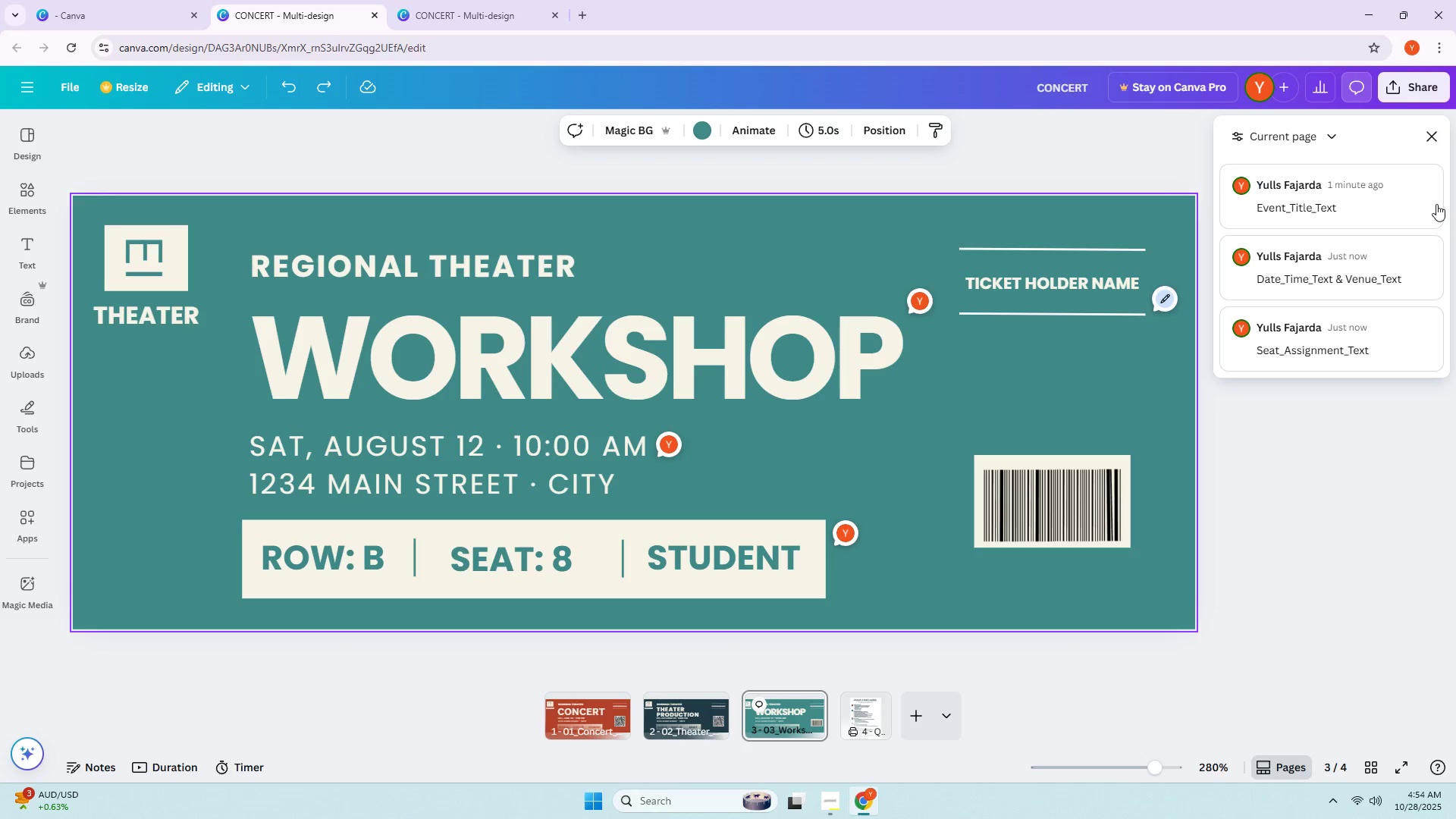 
left_click([1421, 187])
 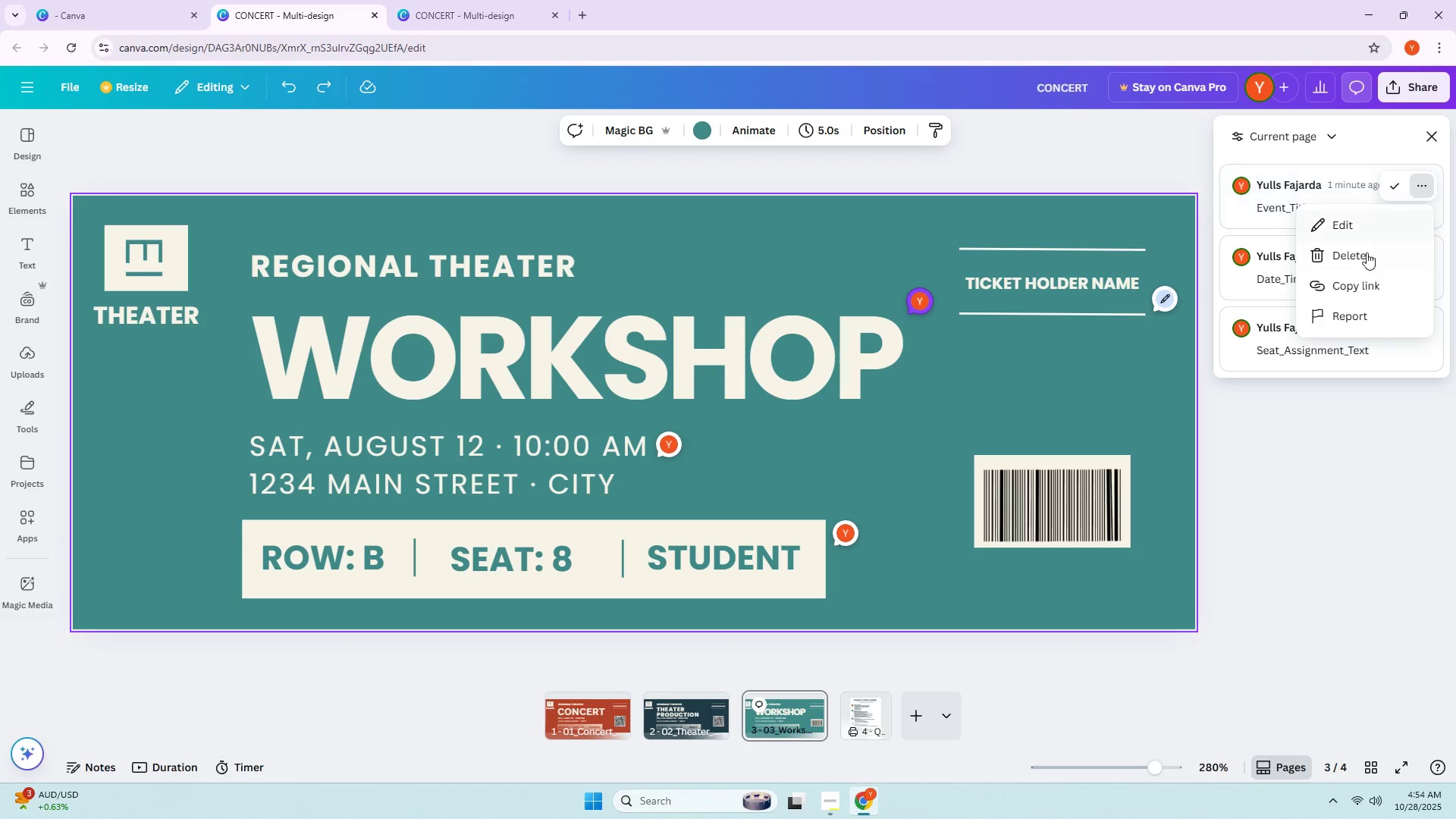 
left_click([1363, 259])